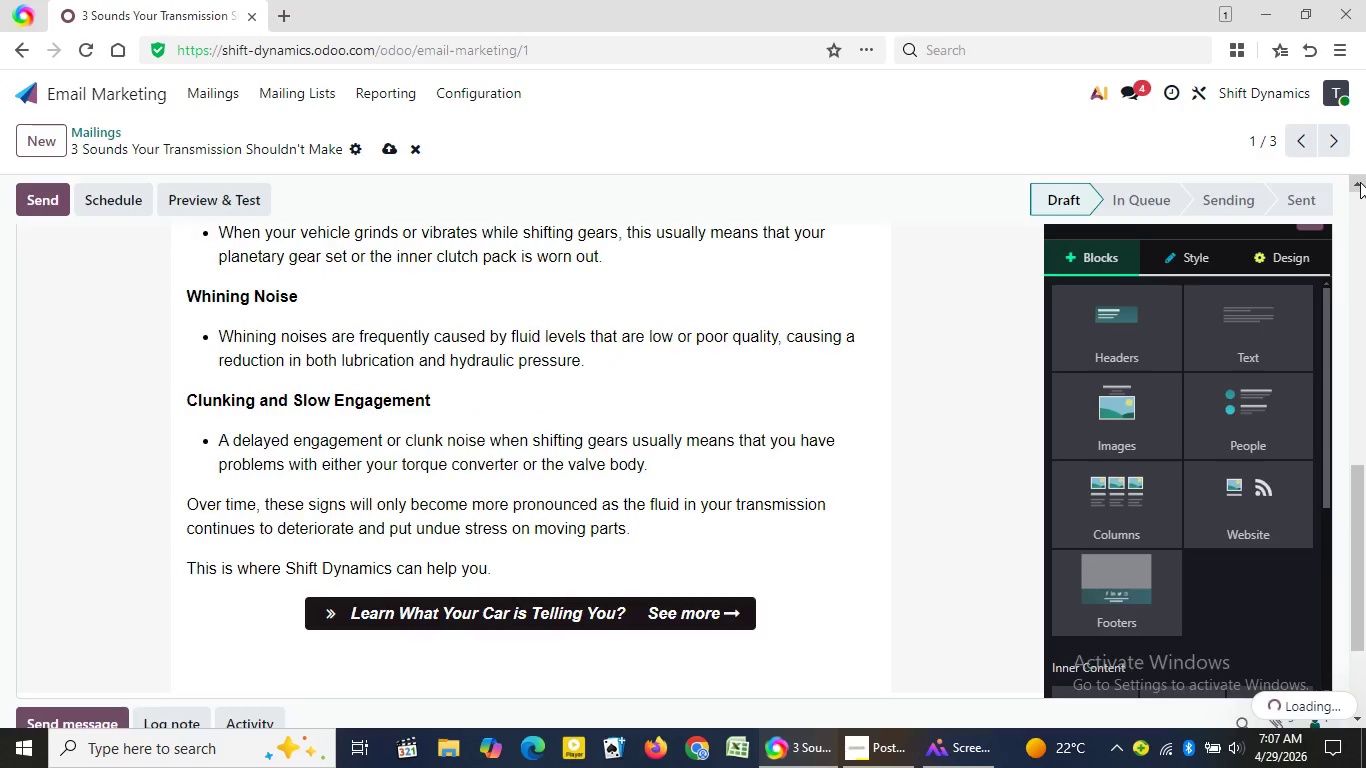 
triple_click([1360, 182])
 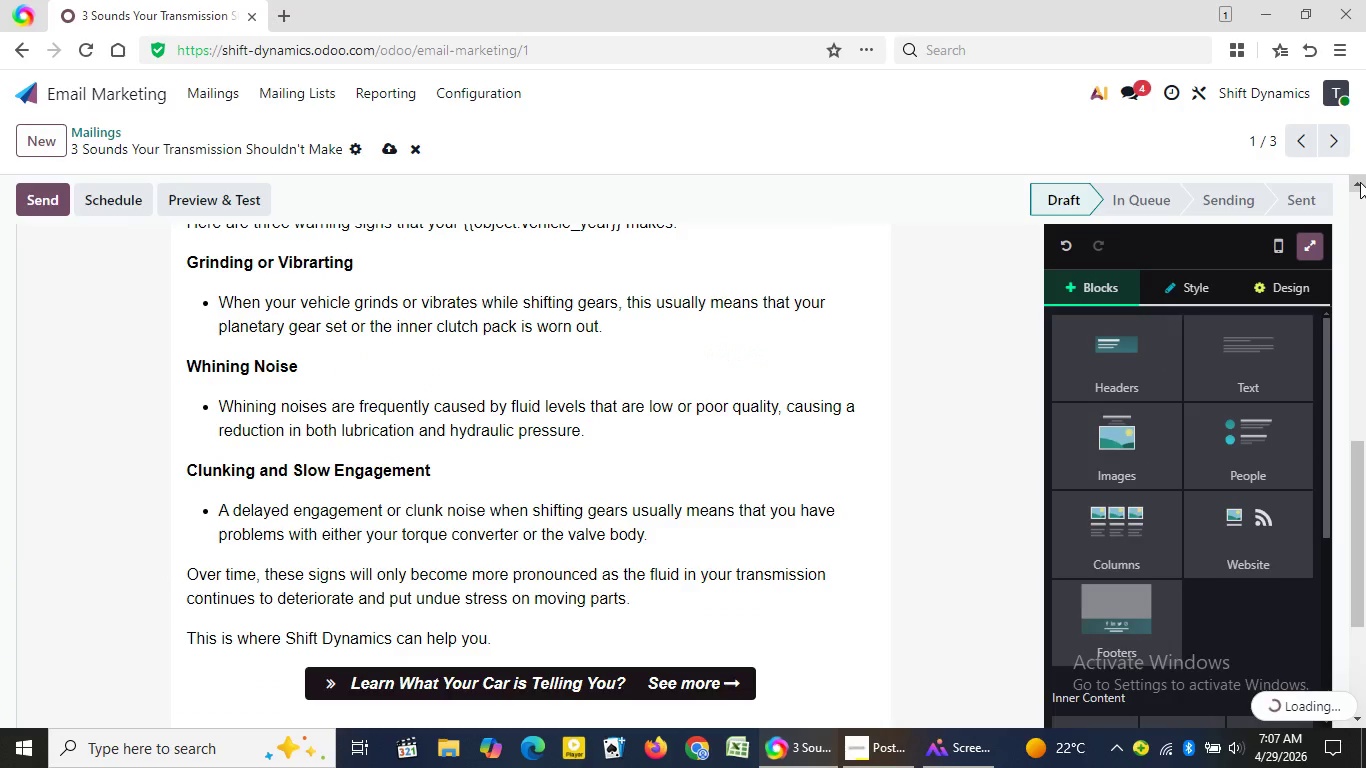 
triple_click([1360, 182])
 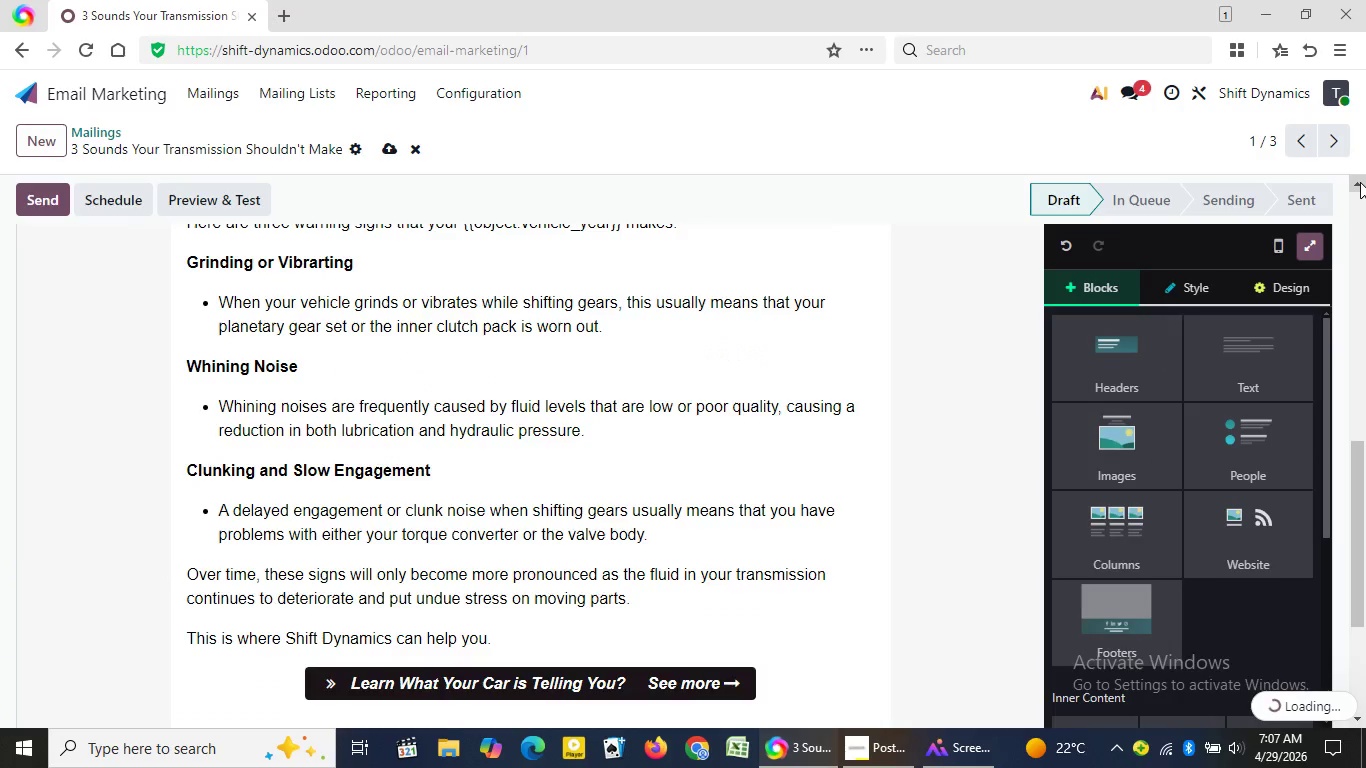 
triple_click([1360, 182])
 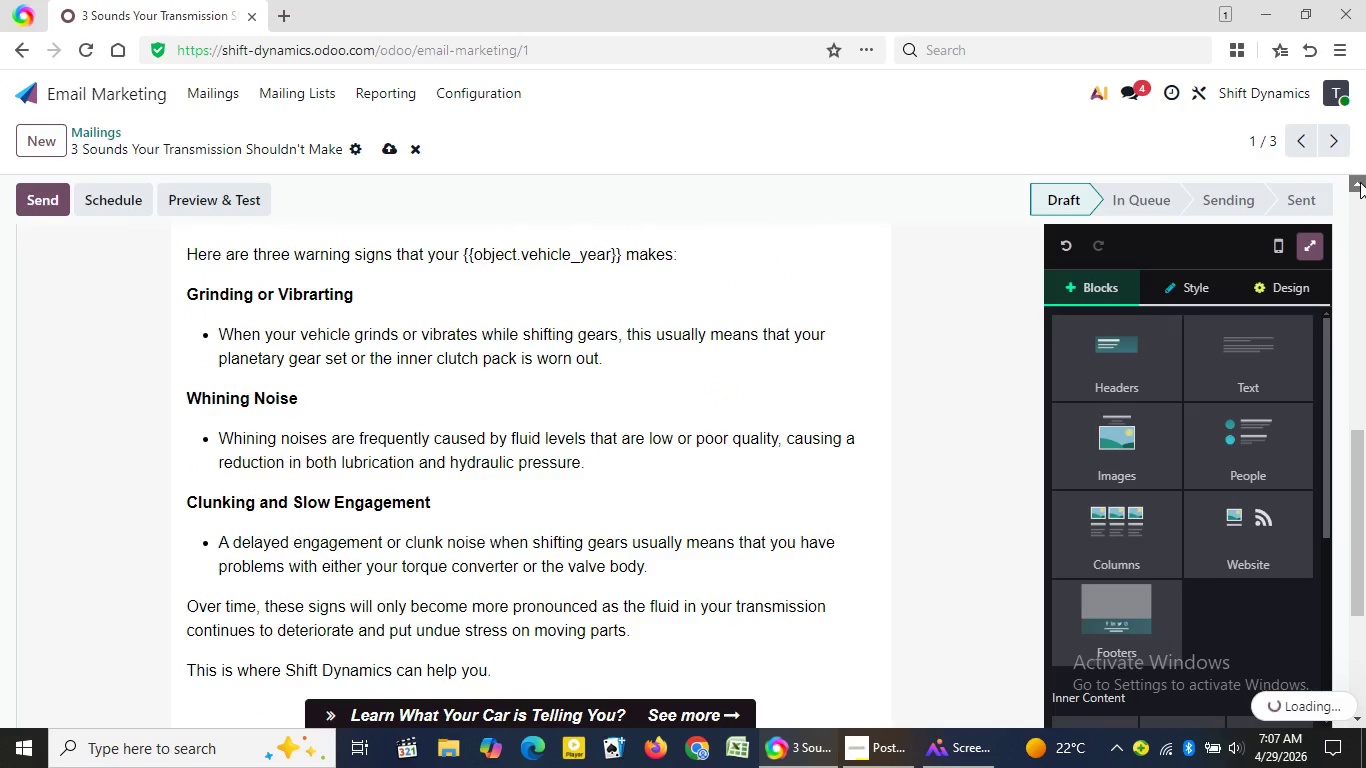 
triple_click([1360, 182])
 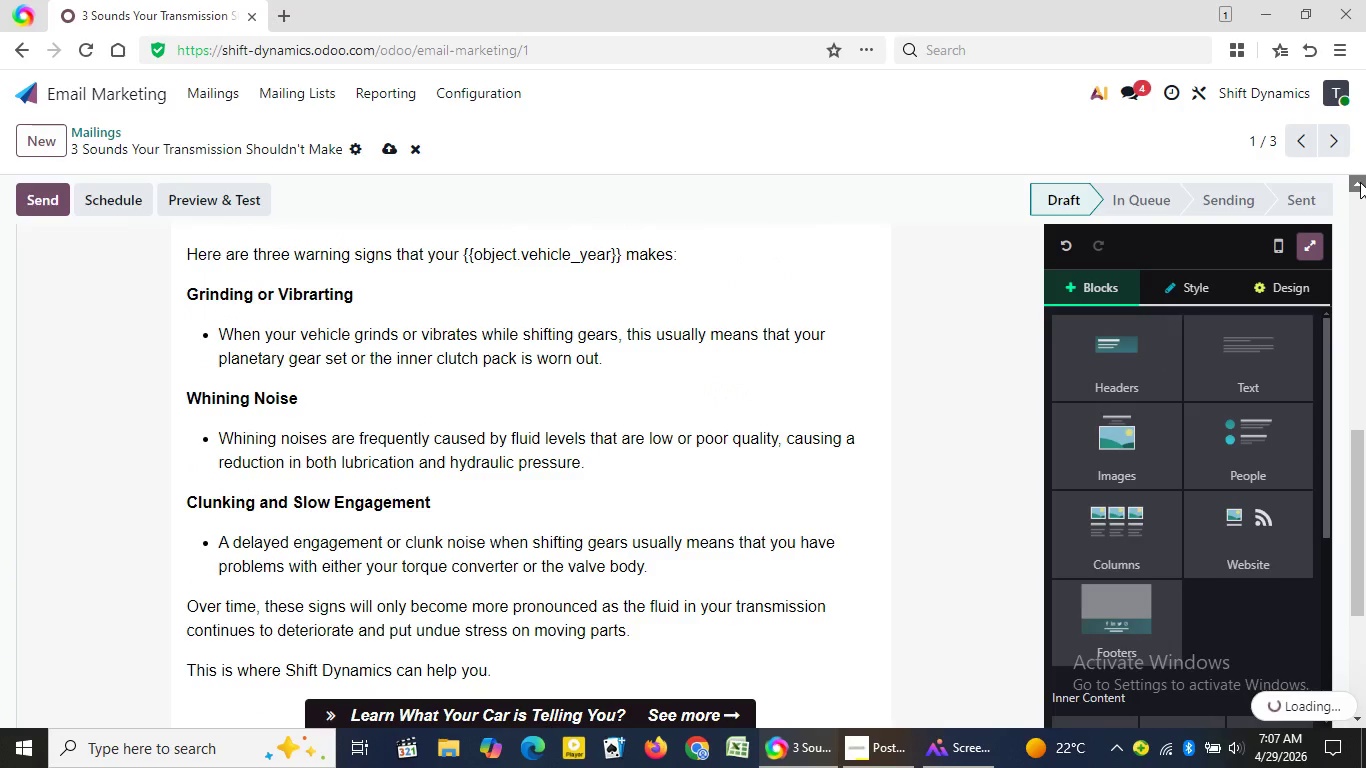 
triple_click([1360, 182])
 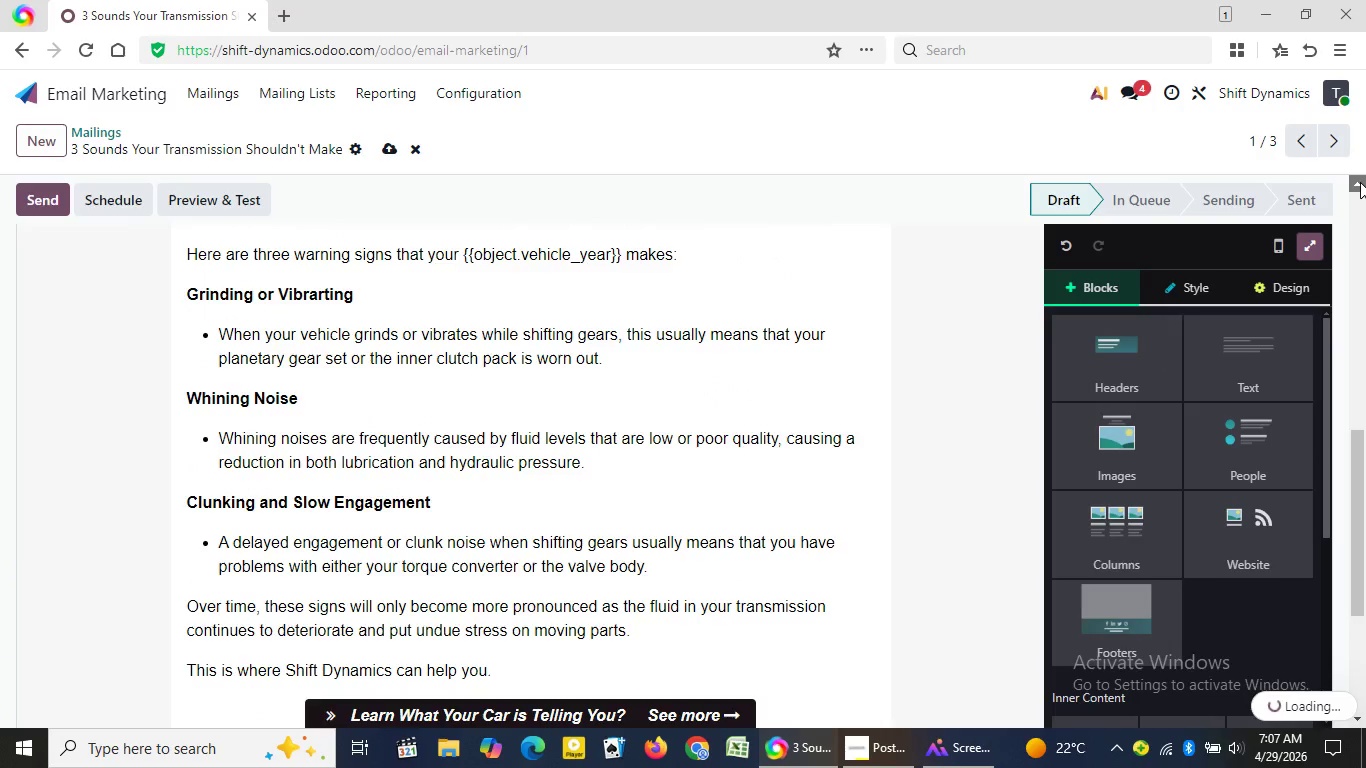 
triple_click([1360, 182])
 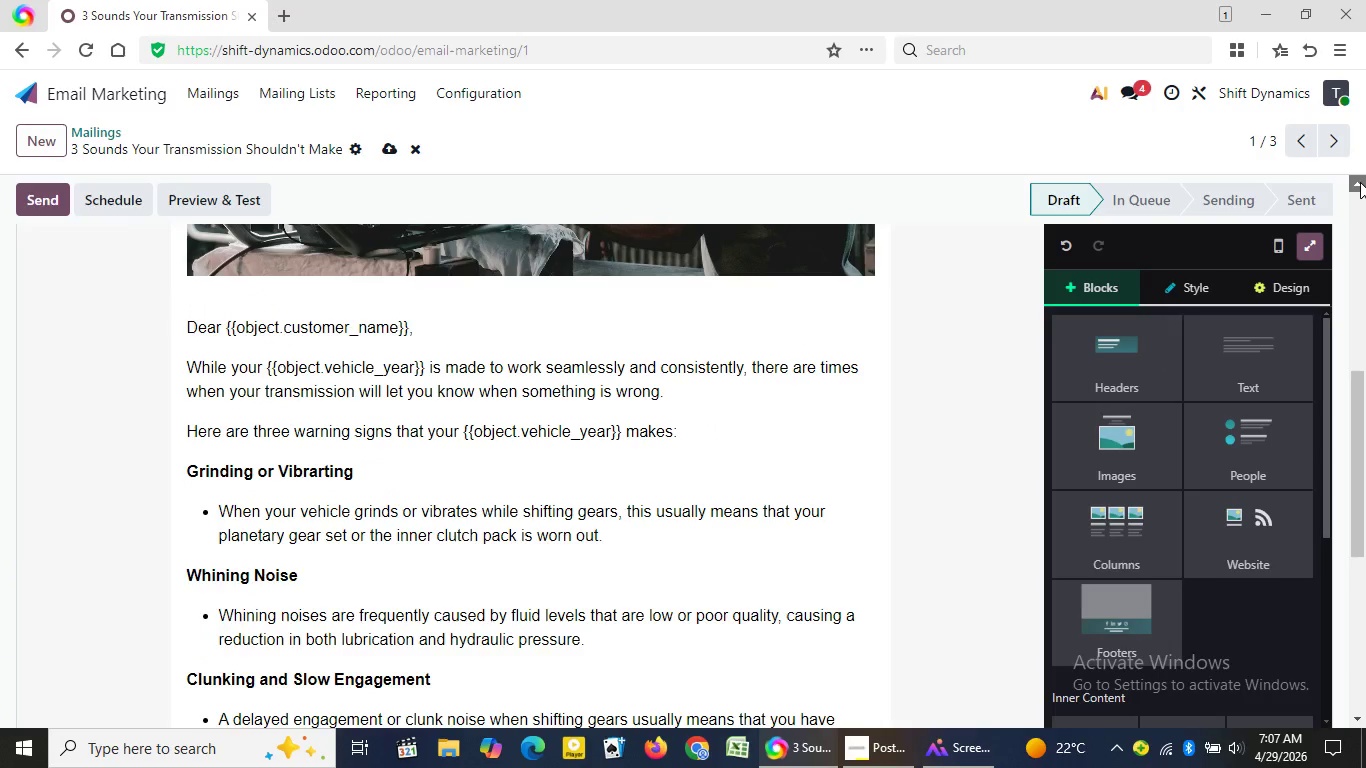 
triple_click([1360, 182])
 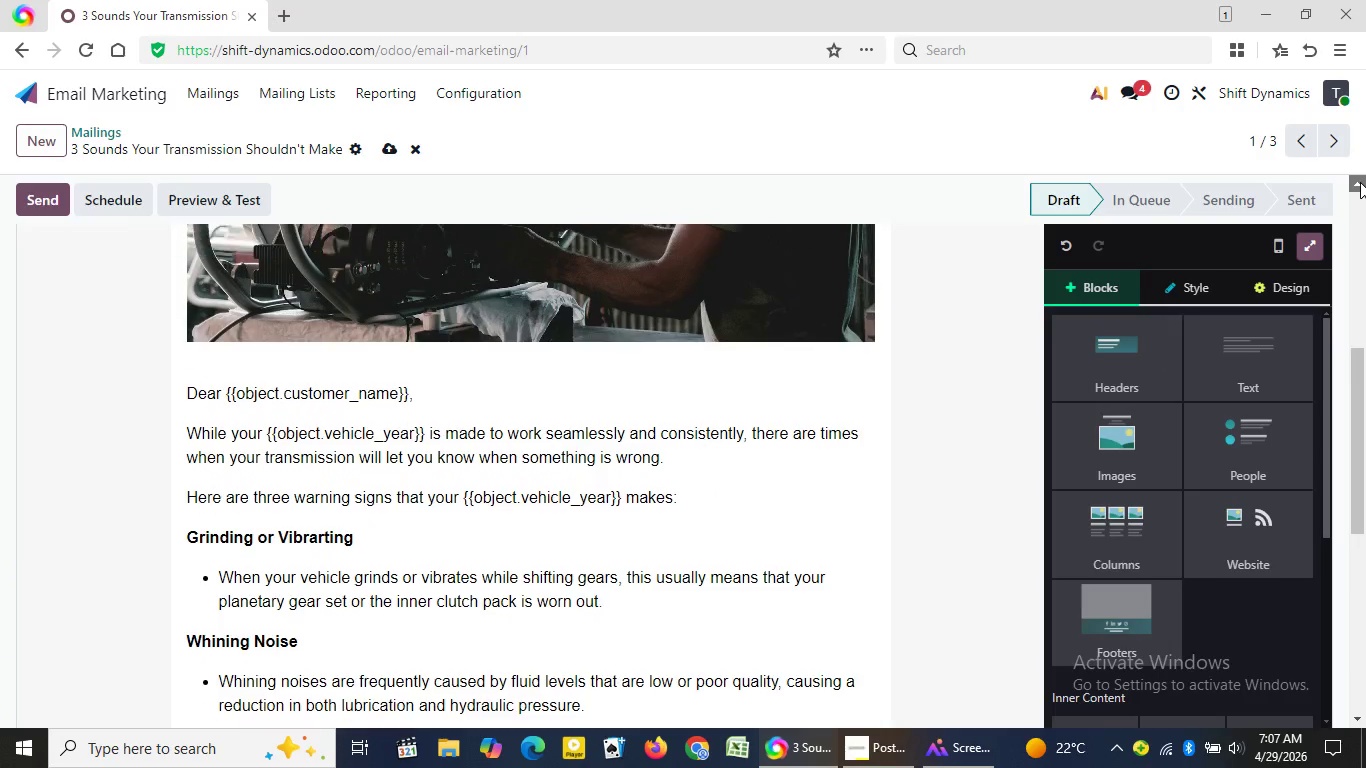 
triple_click([1360, 182])
 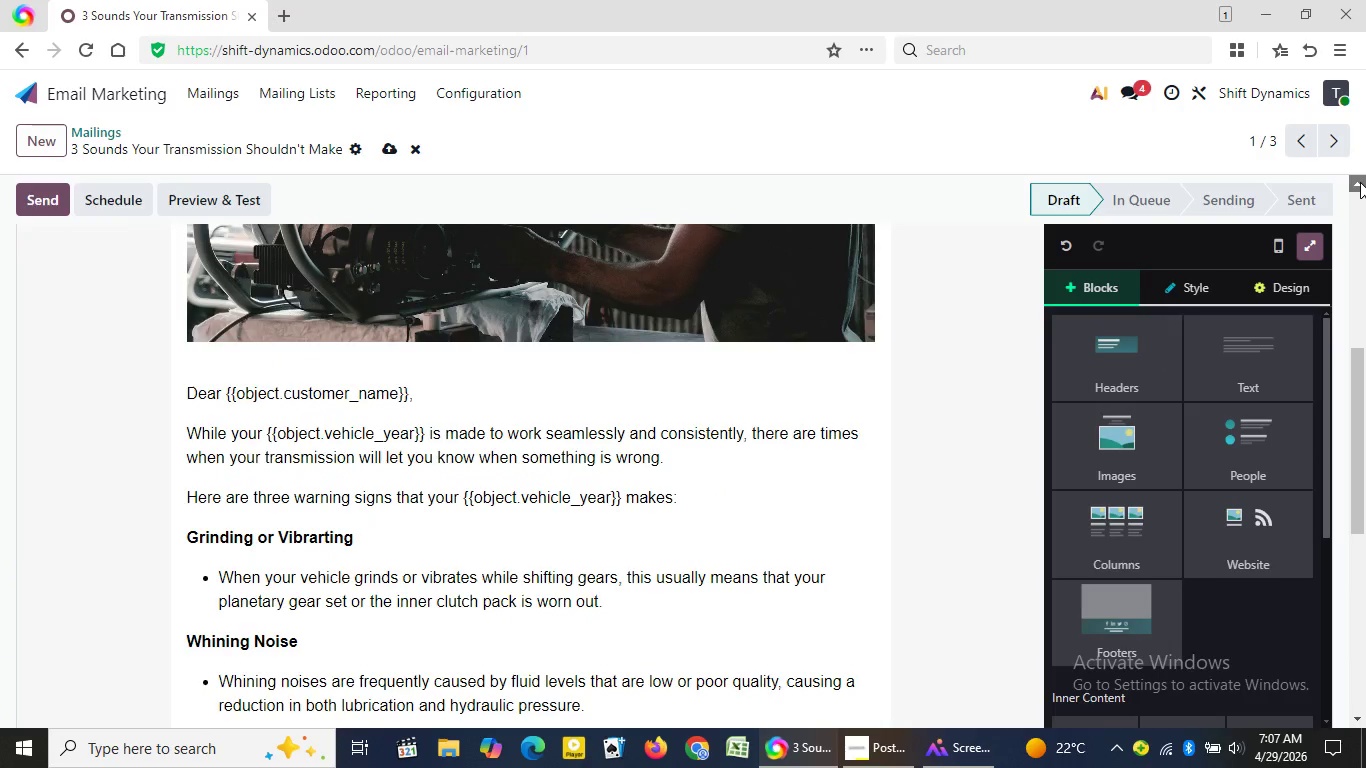 
triple_click([1360, 182])
 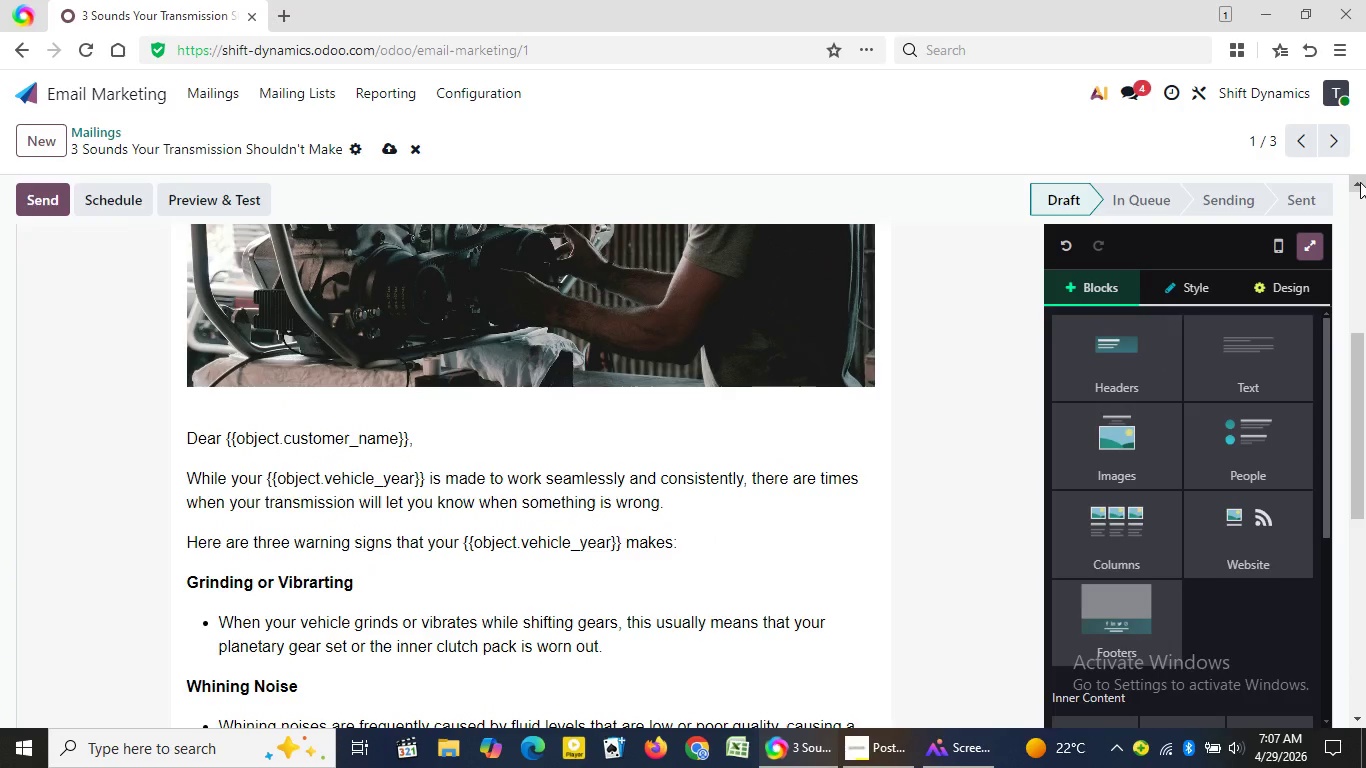 
triple_click([1360, 182])
 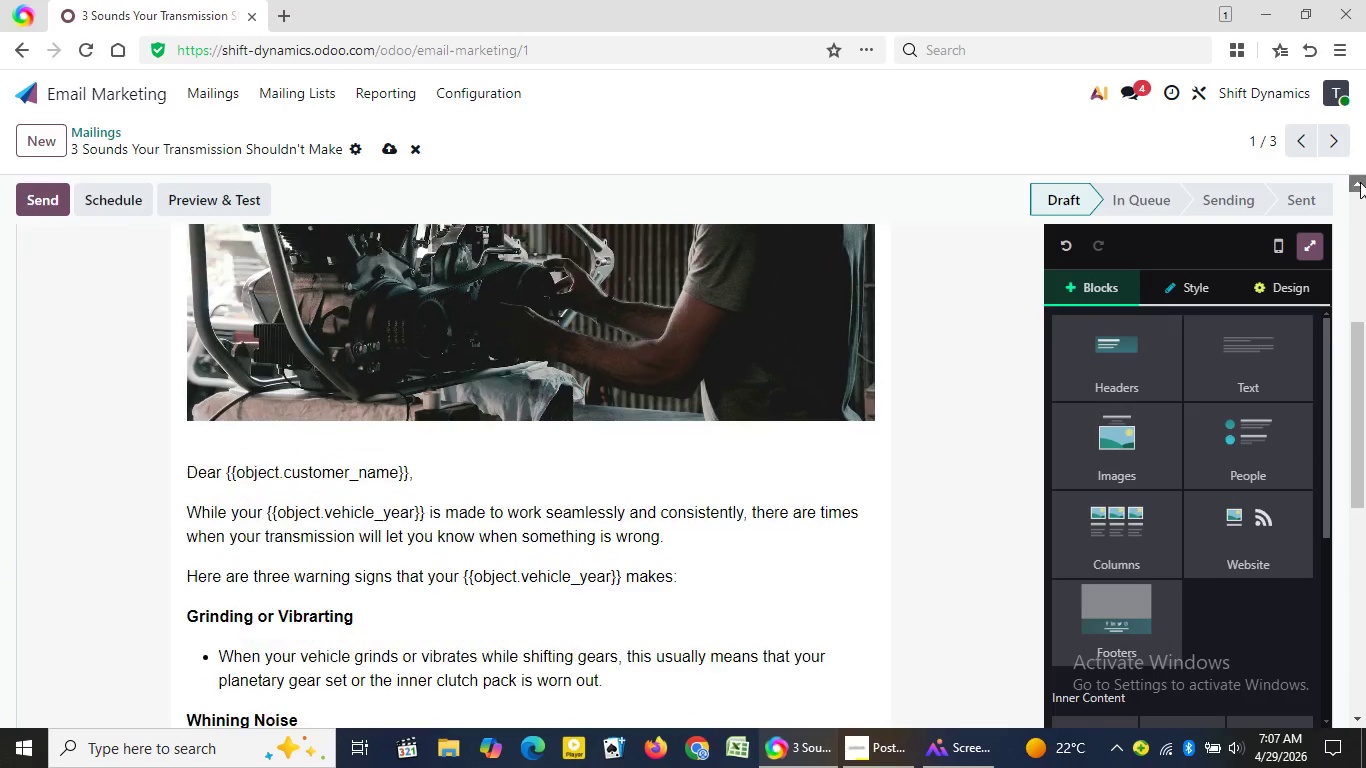 
triple_click([1360, 182])
 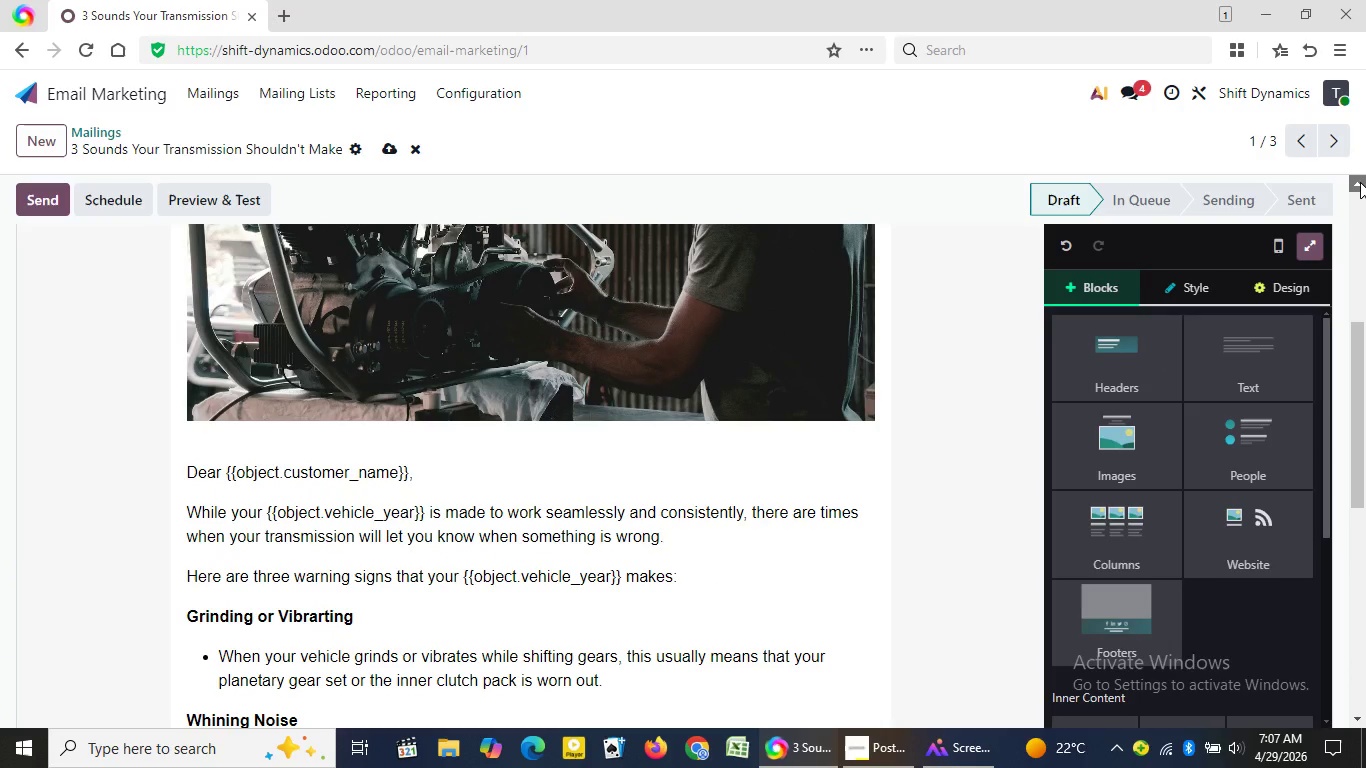 
triple_click([1360, 182])
 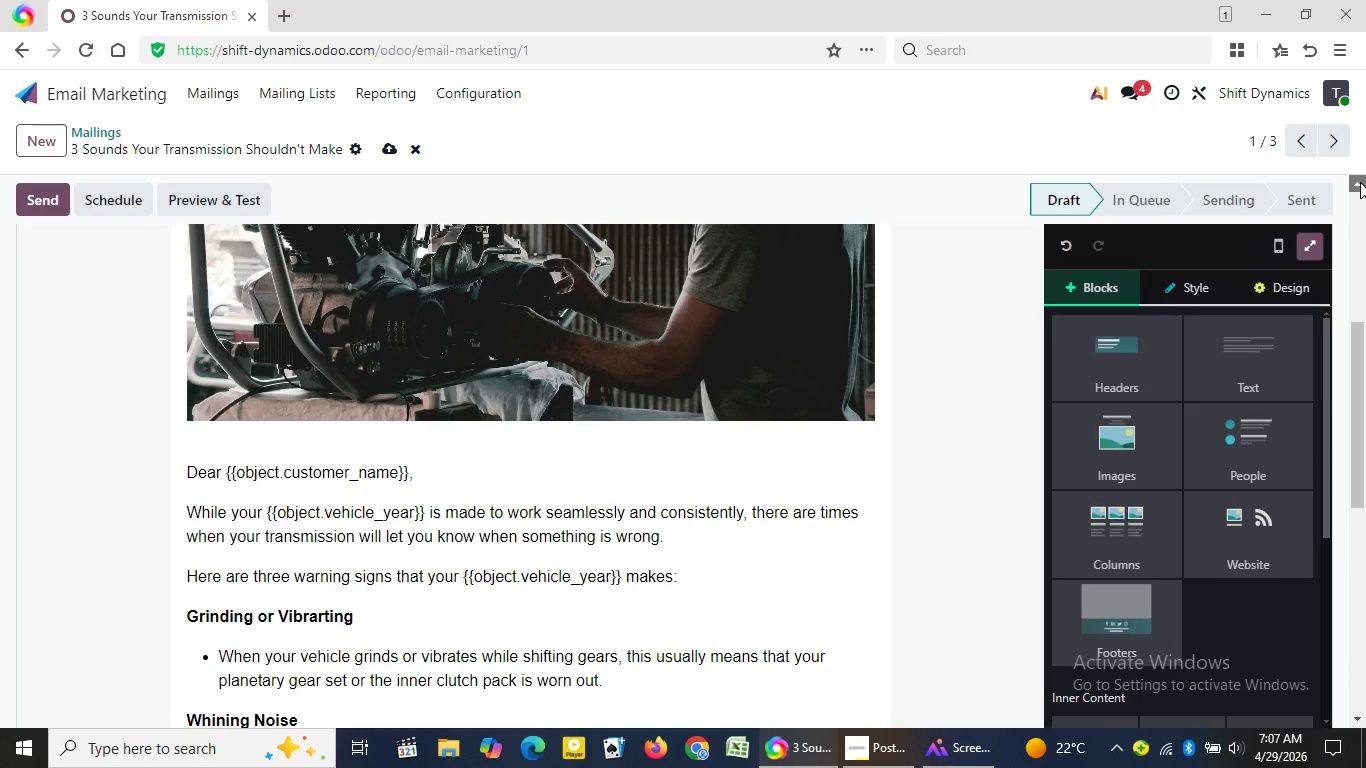 
triple_click([1360, 182])
 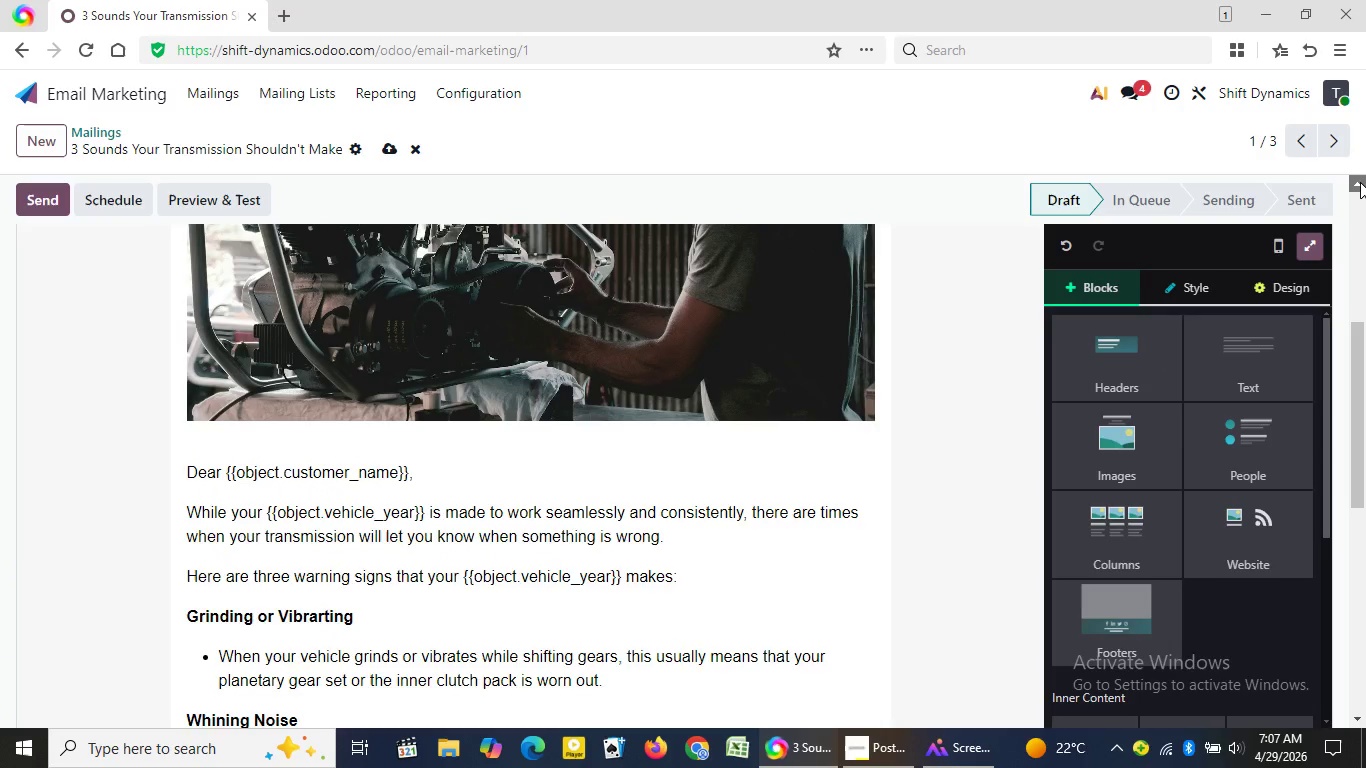 
triple_click([1360, 182])
 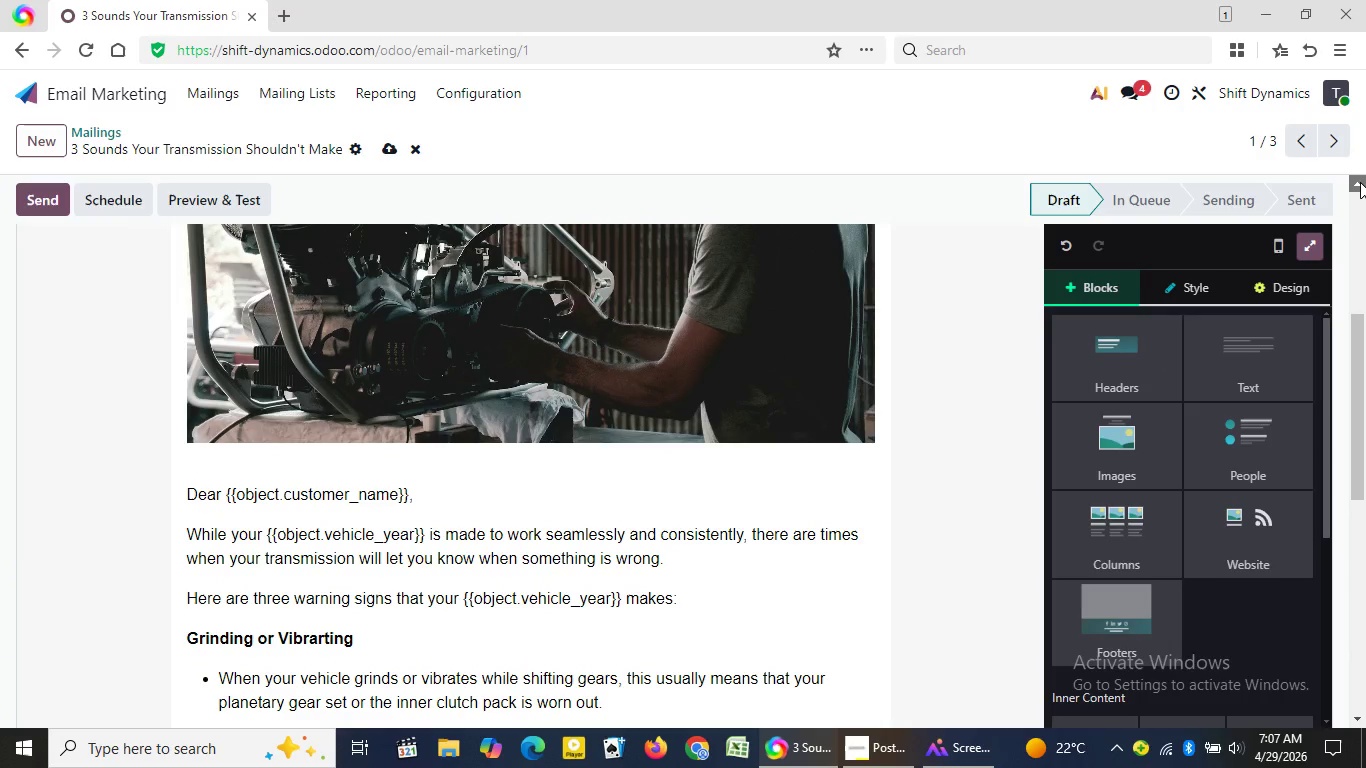 
triple_click([1360, 182])
 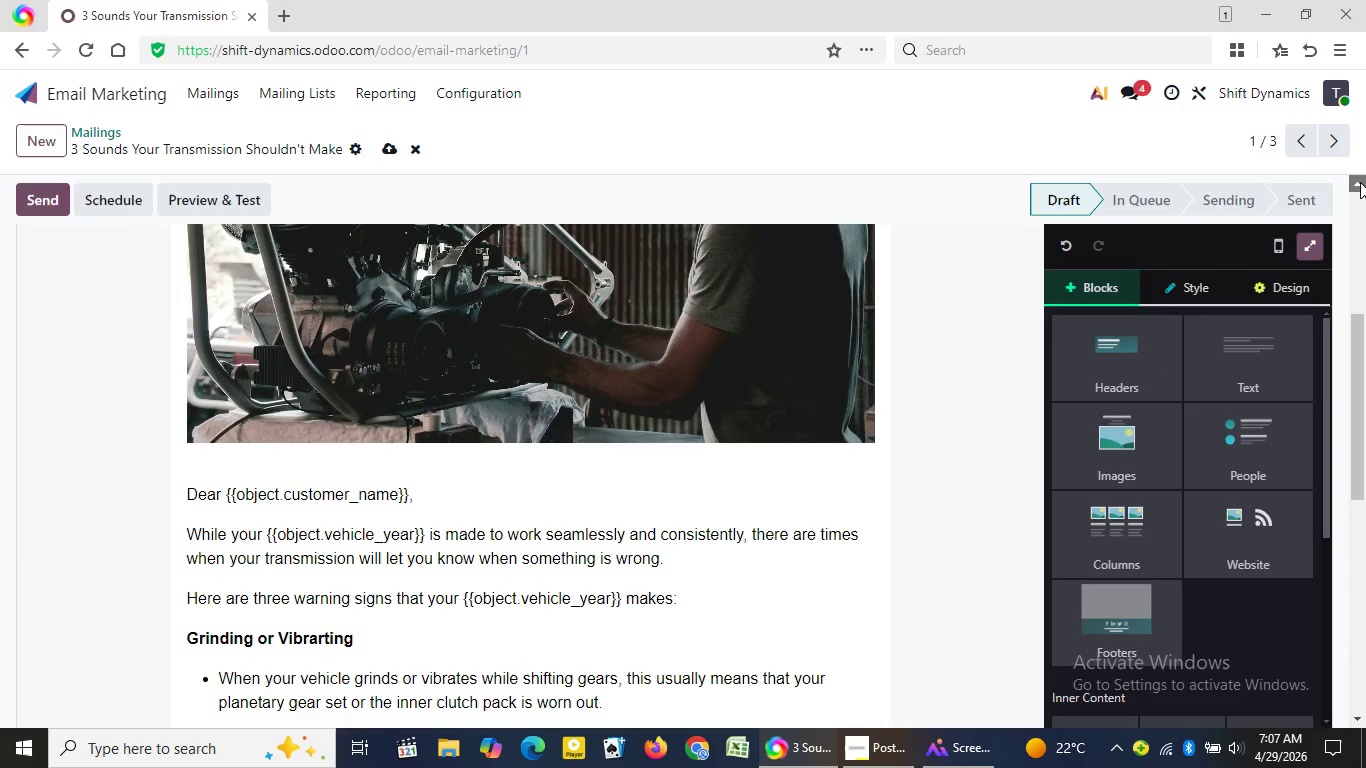 
triple_click([1360, 182])
 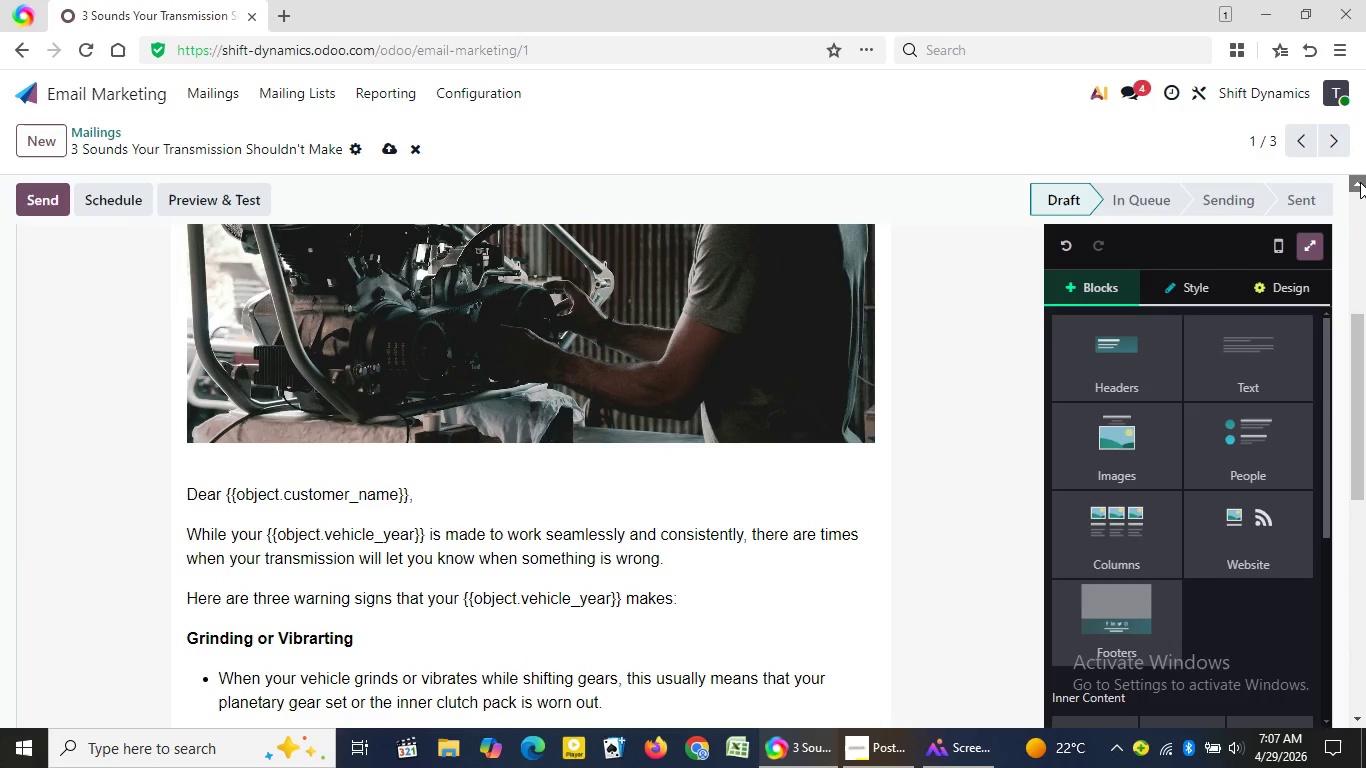 
triple_click([1360, 182])
 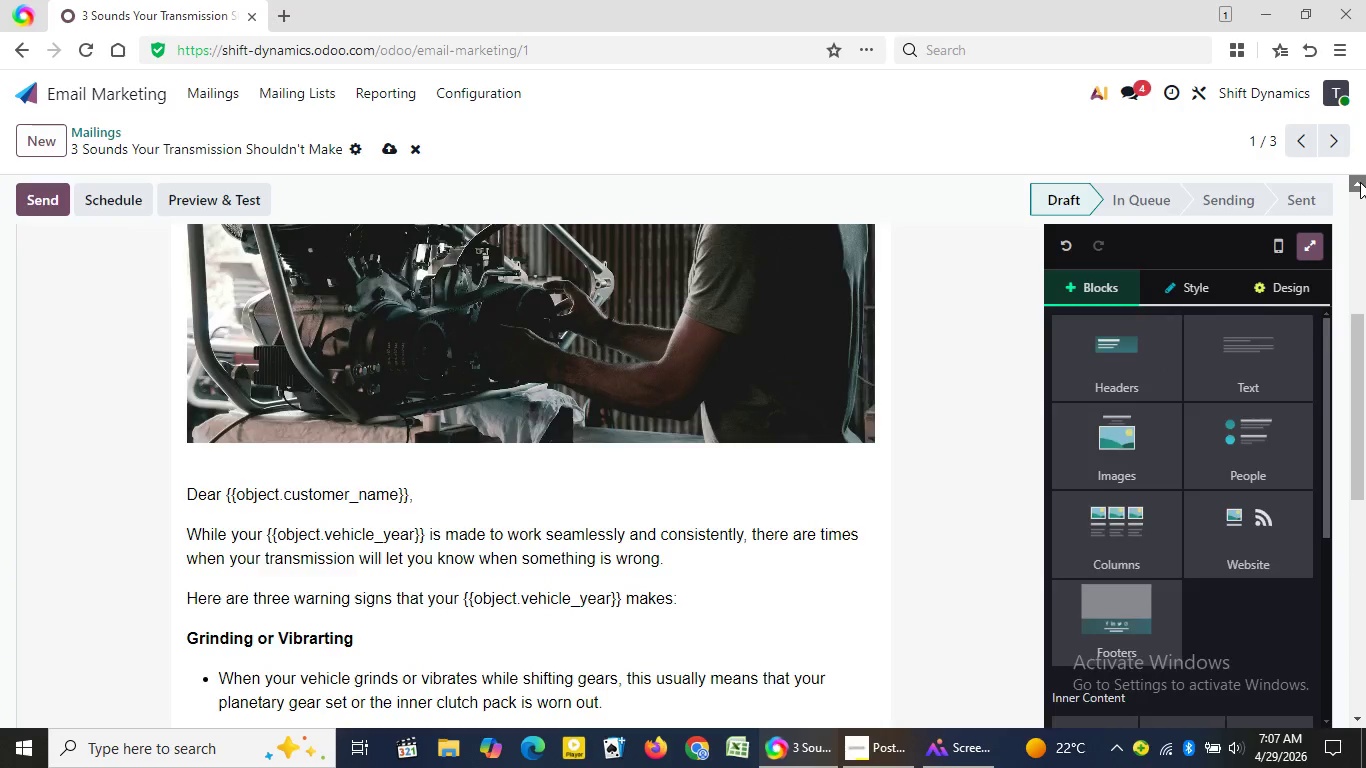 
triple_click([1360, 182])
 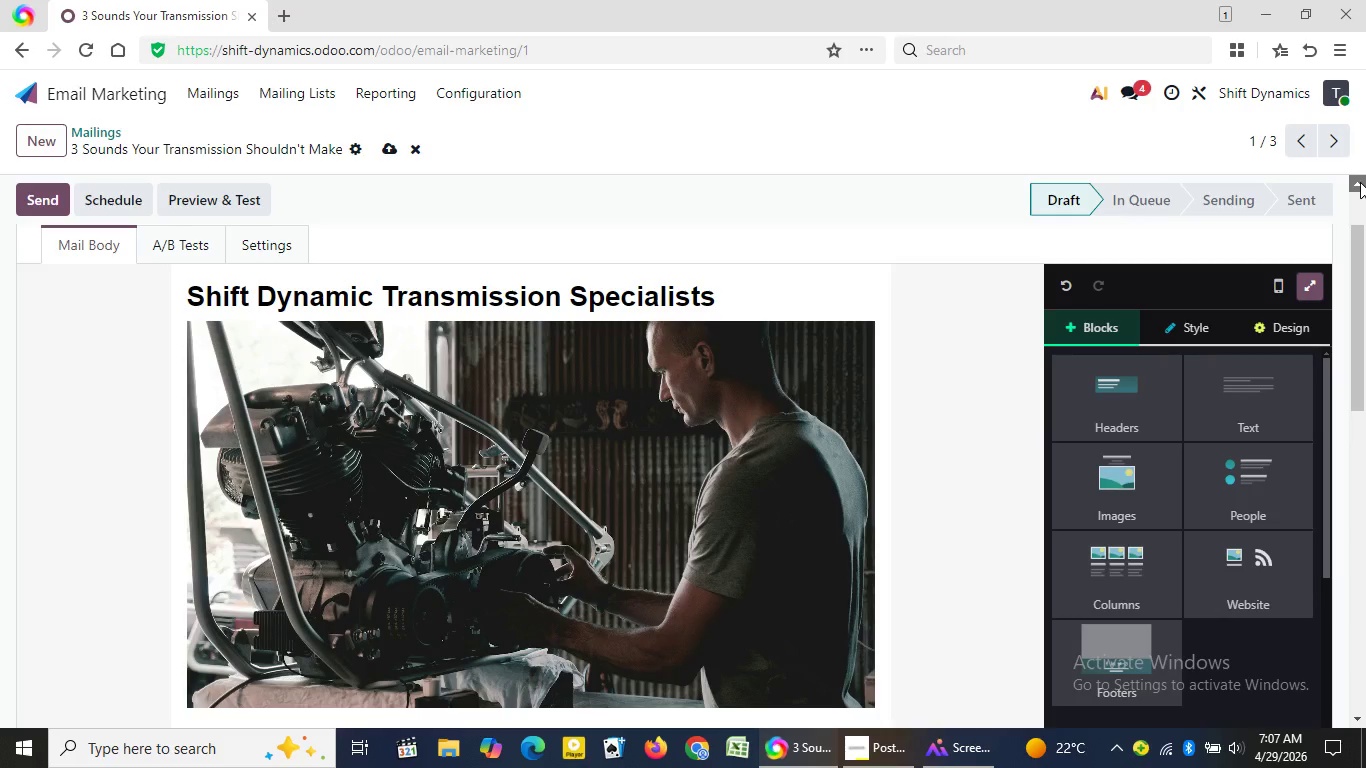 
triple_click([1360, 182])
 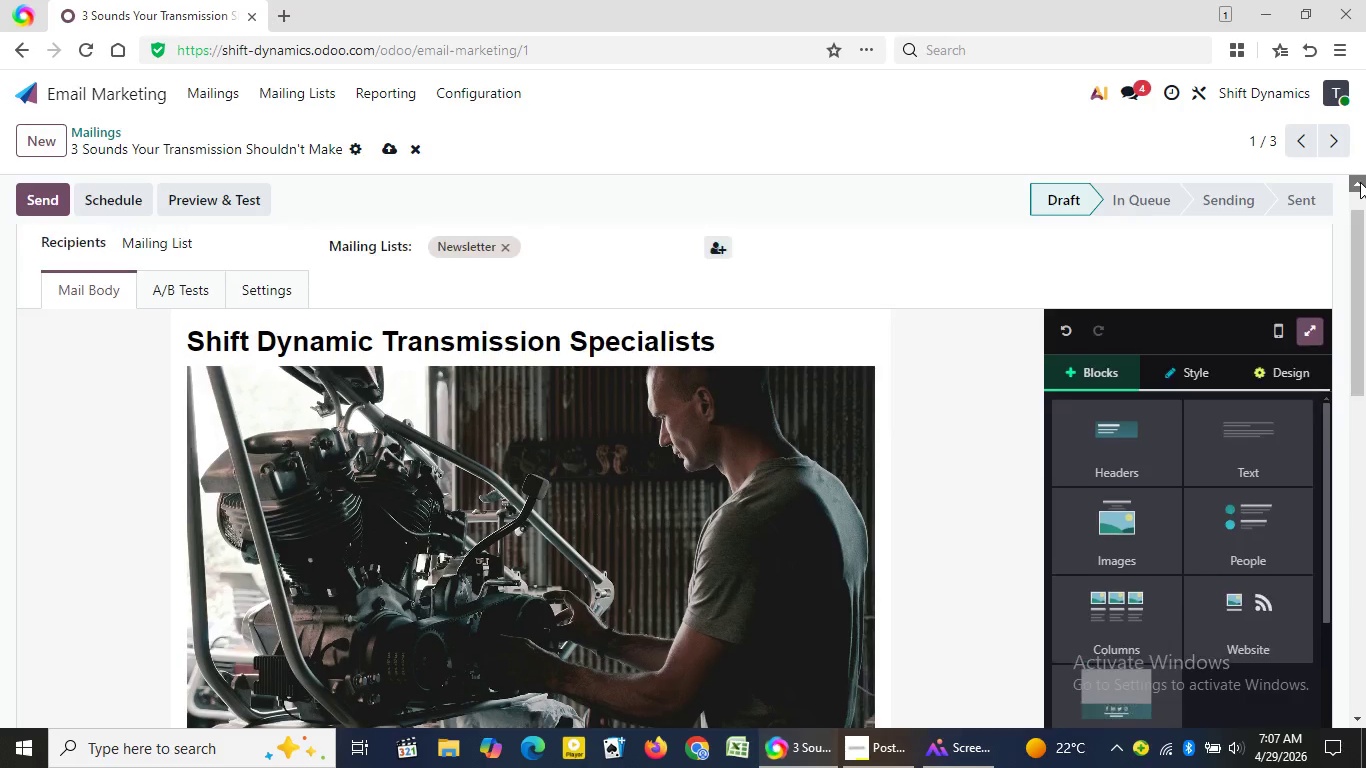 
triple_click([1360, 182])
 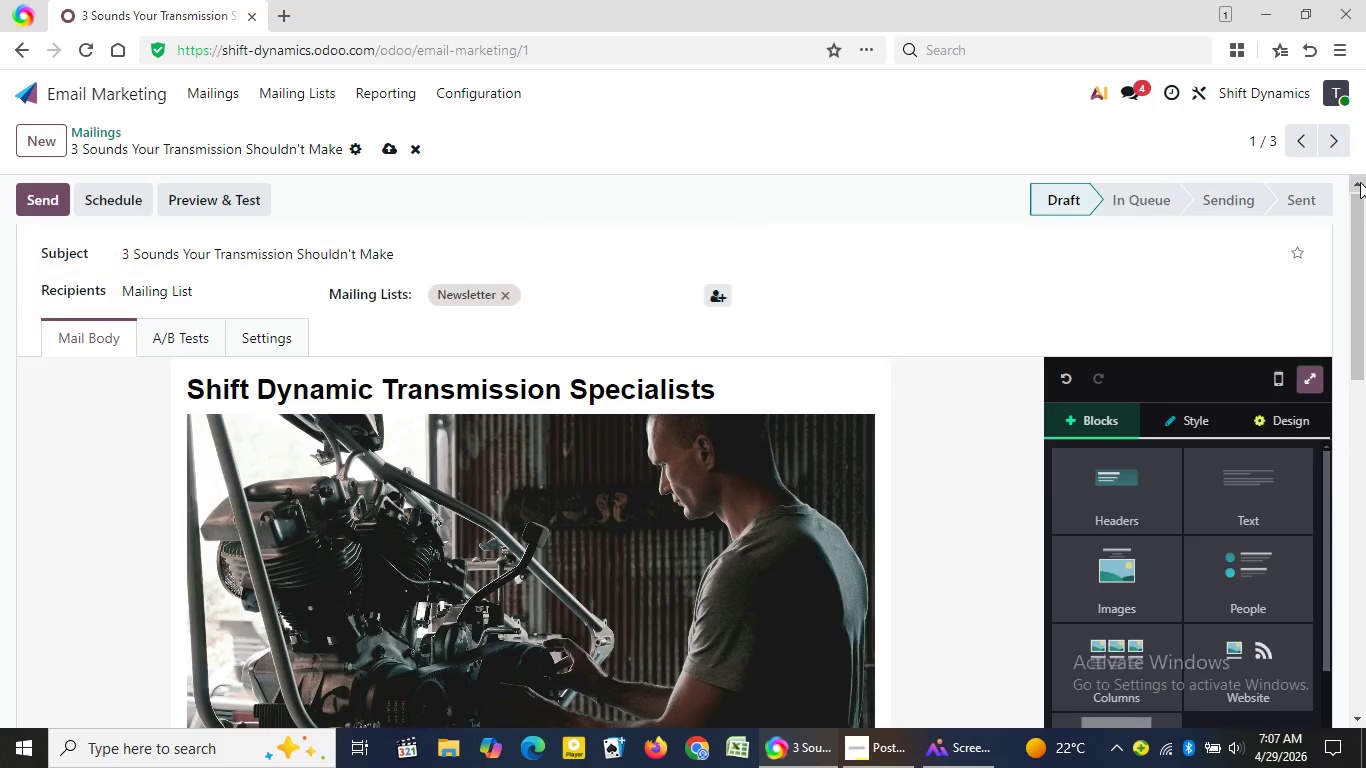 
triple_click([1360, 182])
 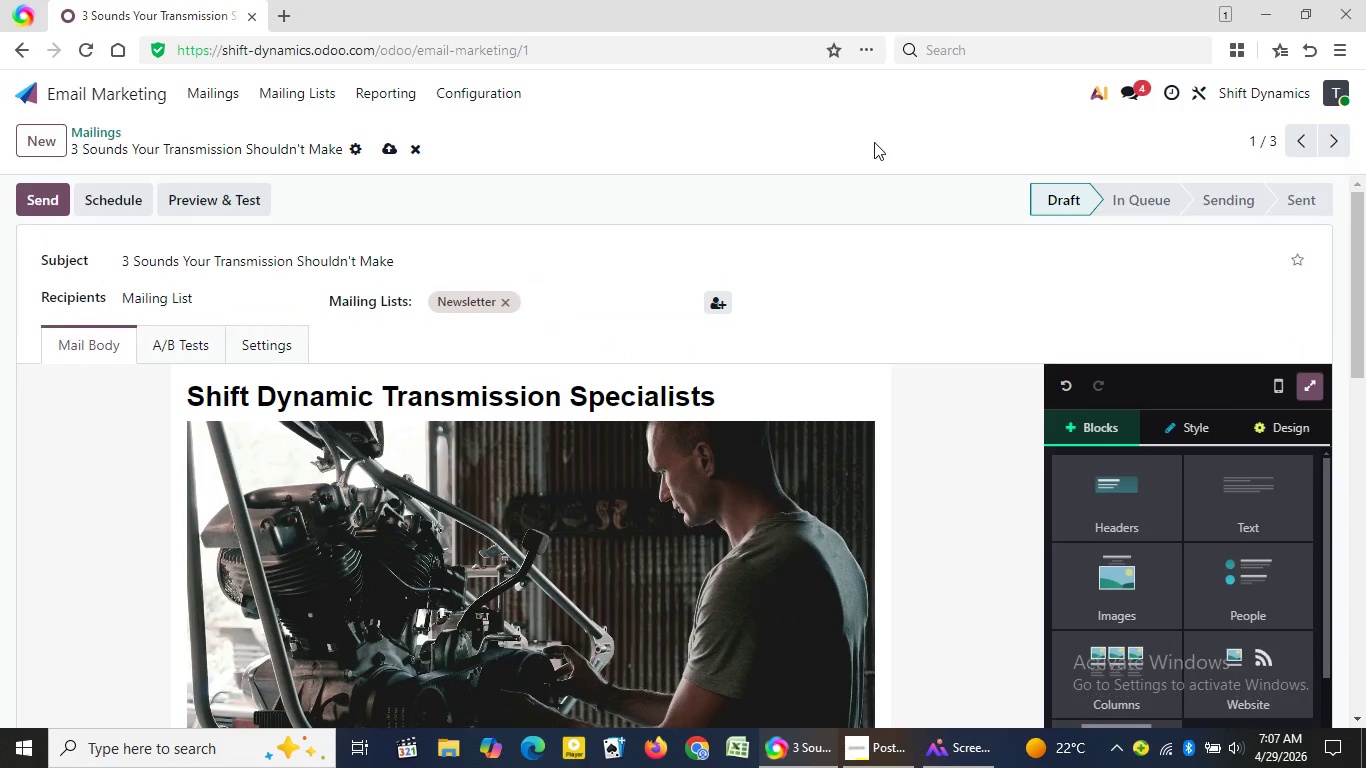 
triple_click([1360, 182])
 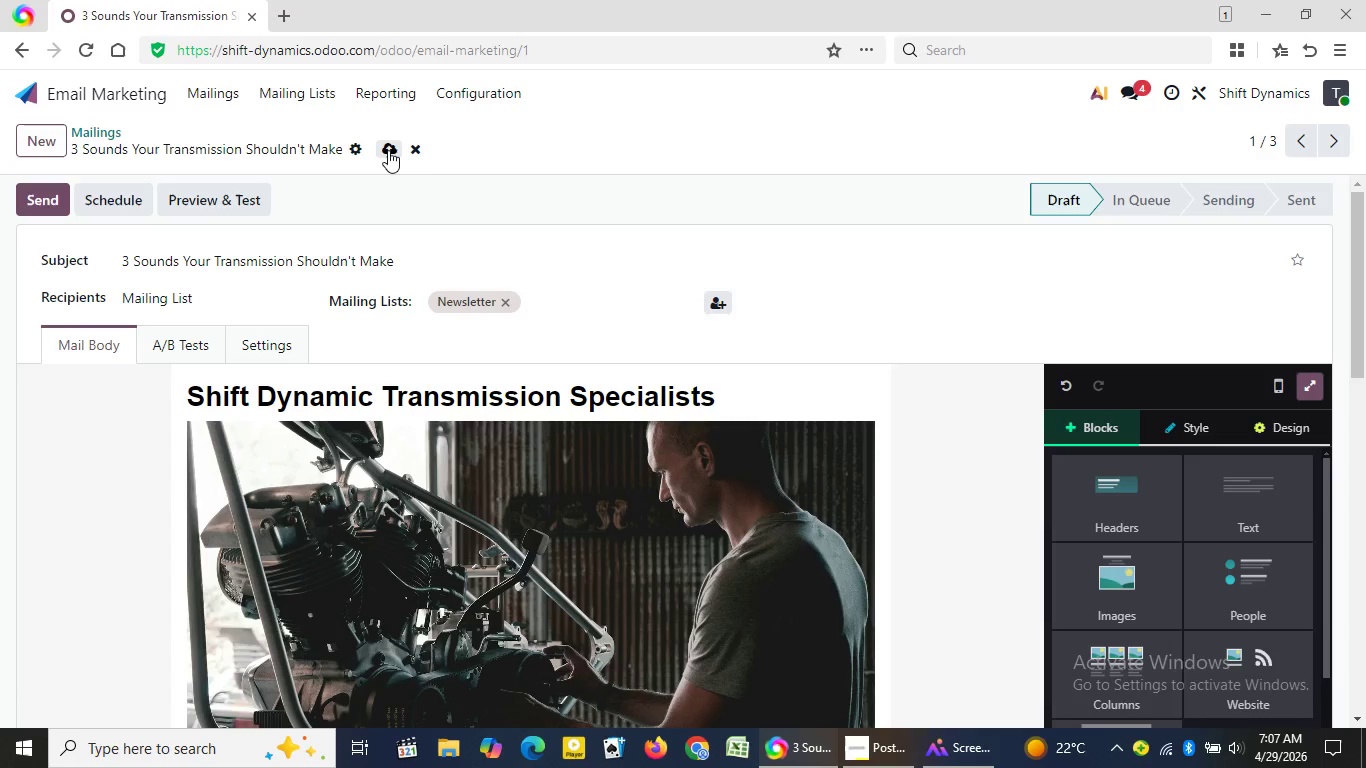 
left_click([388, 150])
 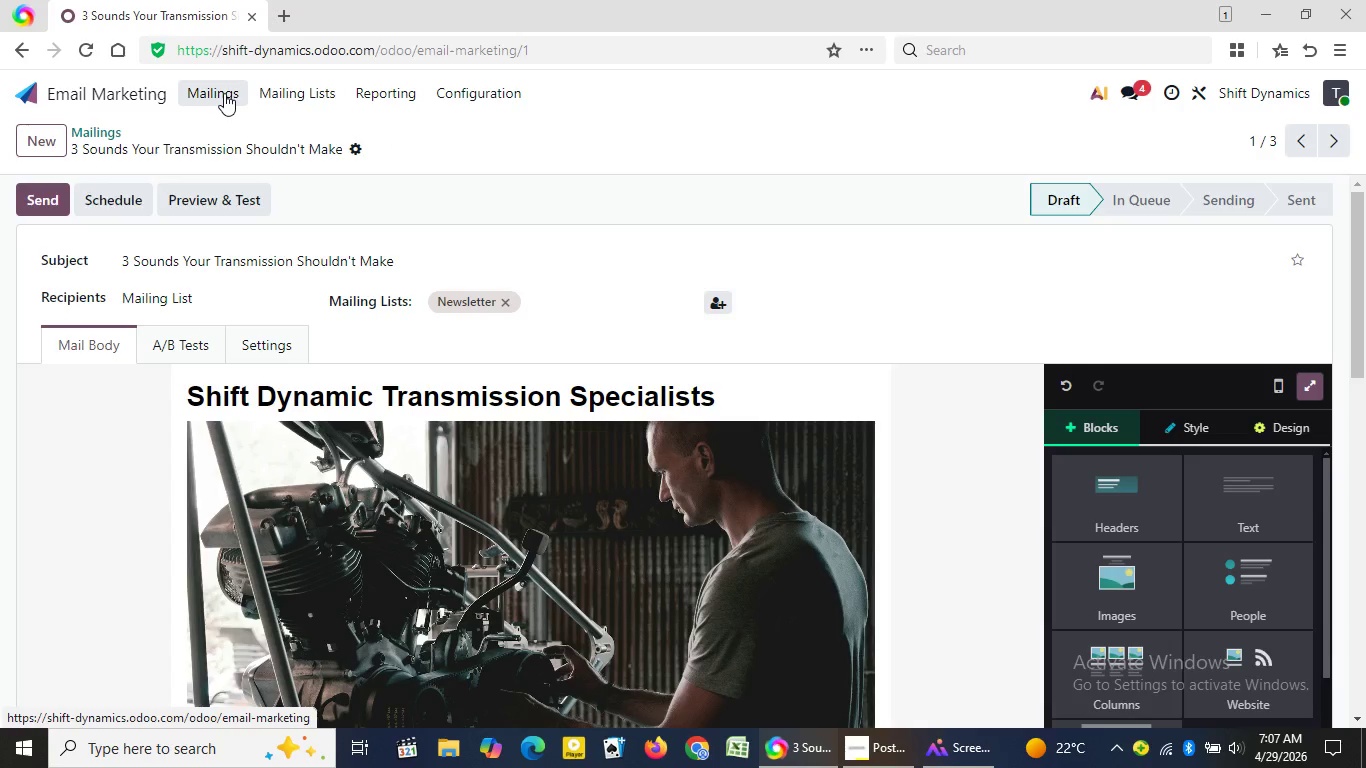 
left_click([224, 93])
 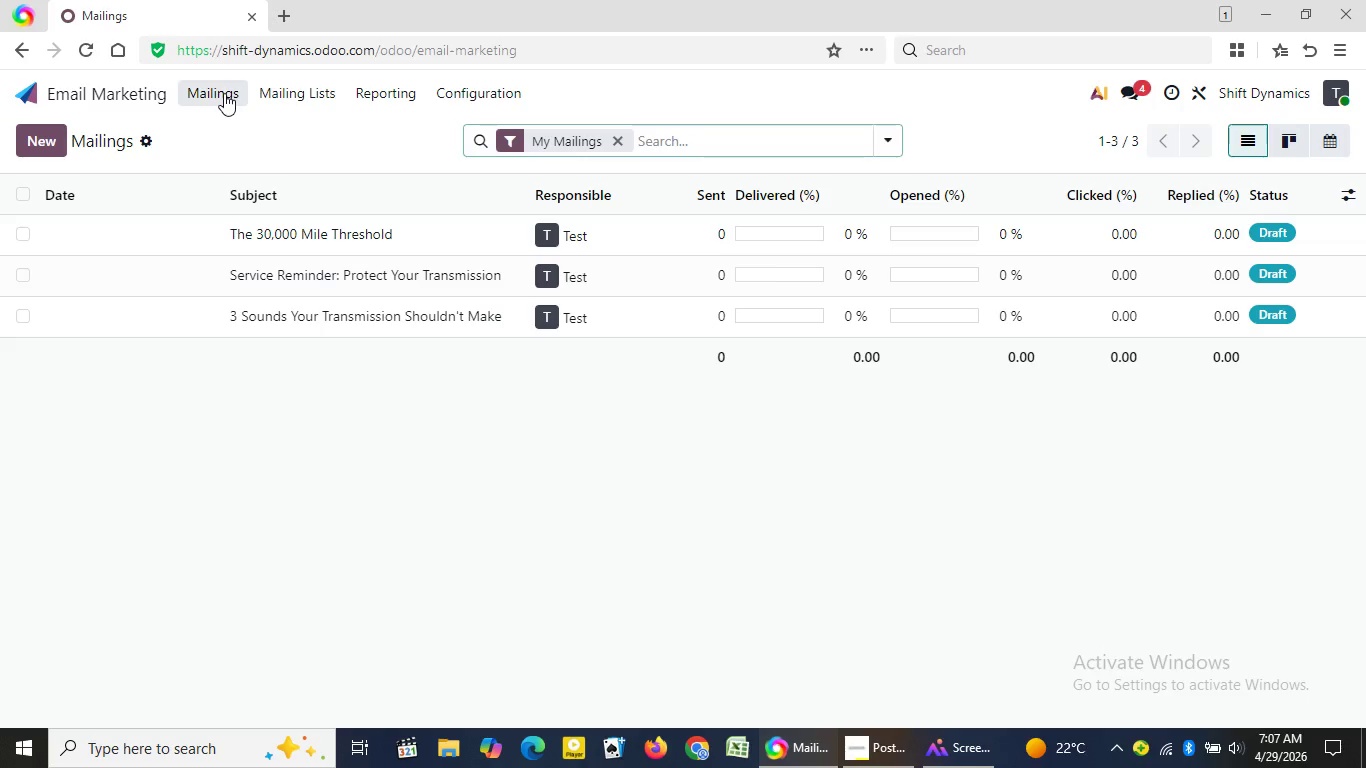 
left_click([380, 230])
 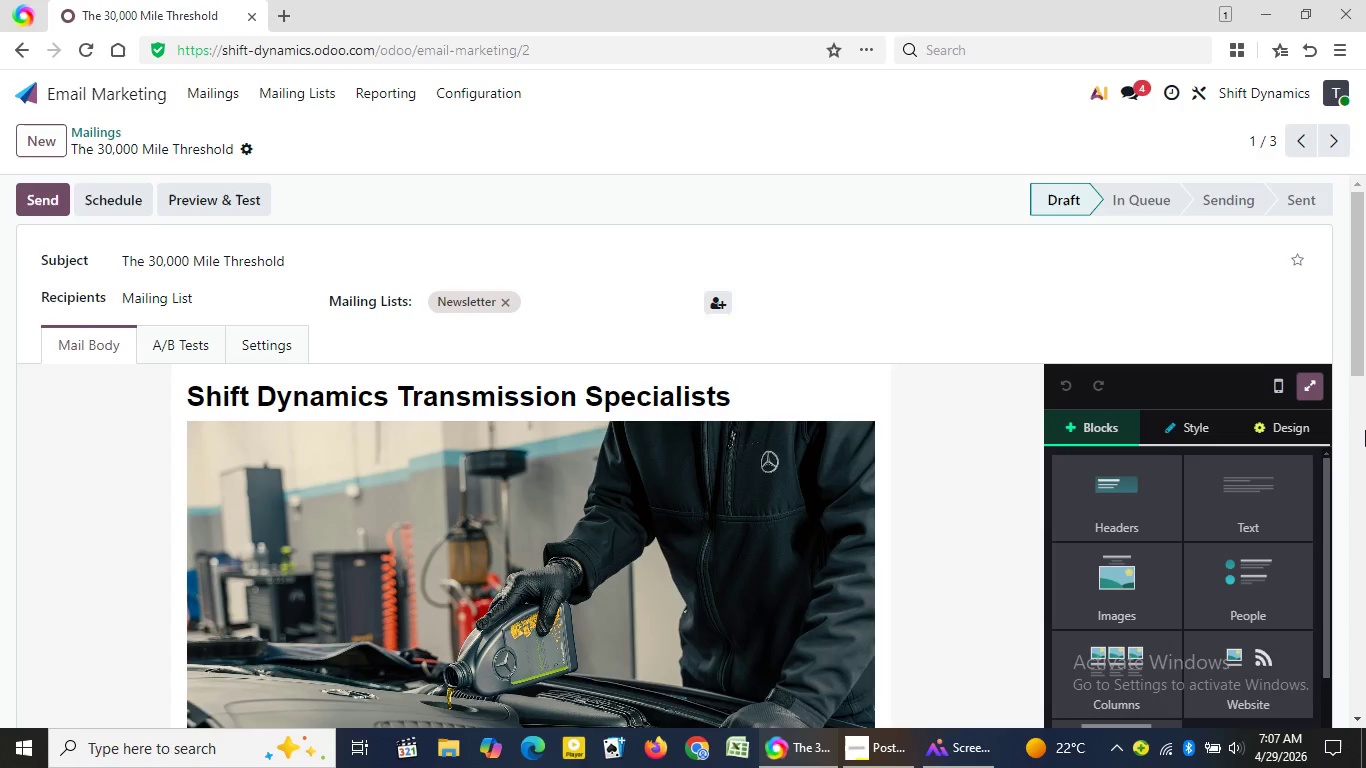 
wait(6.86)
 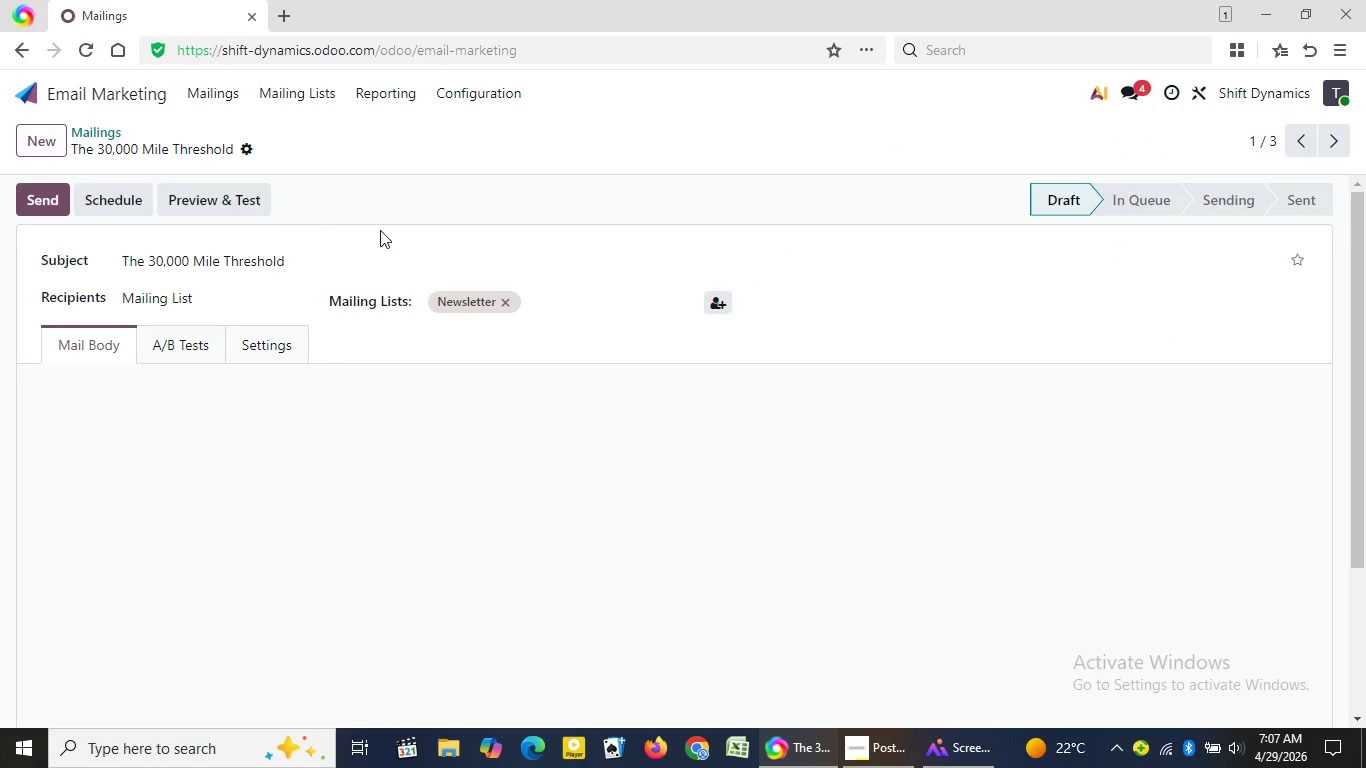 
left_click_drag(start_coordinate=[1357, 356], to_coordinate=[1335, 635])
 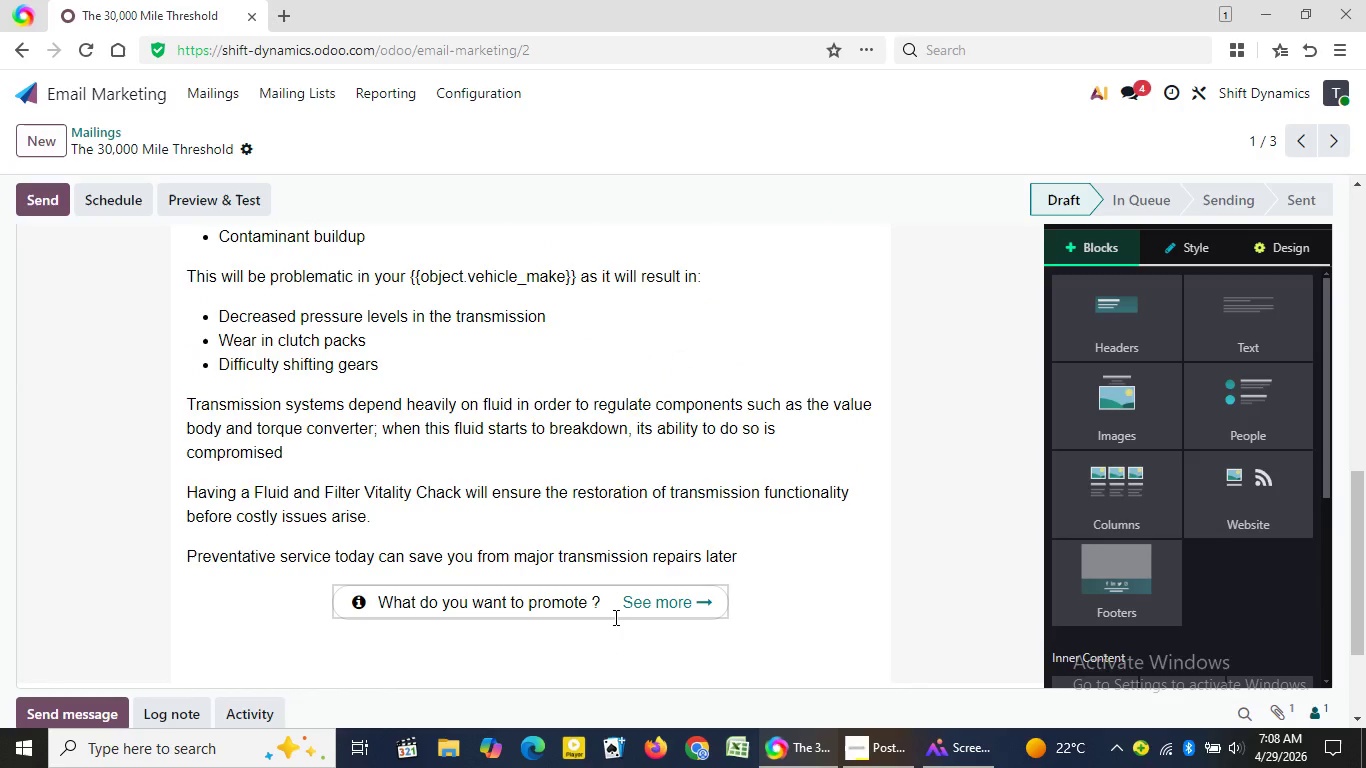 
wait(7.83)
 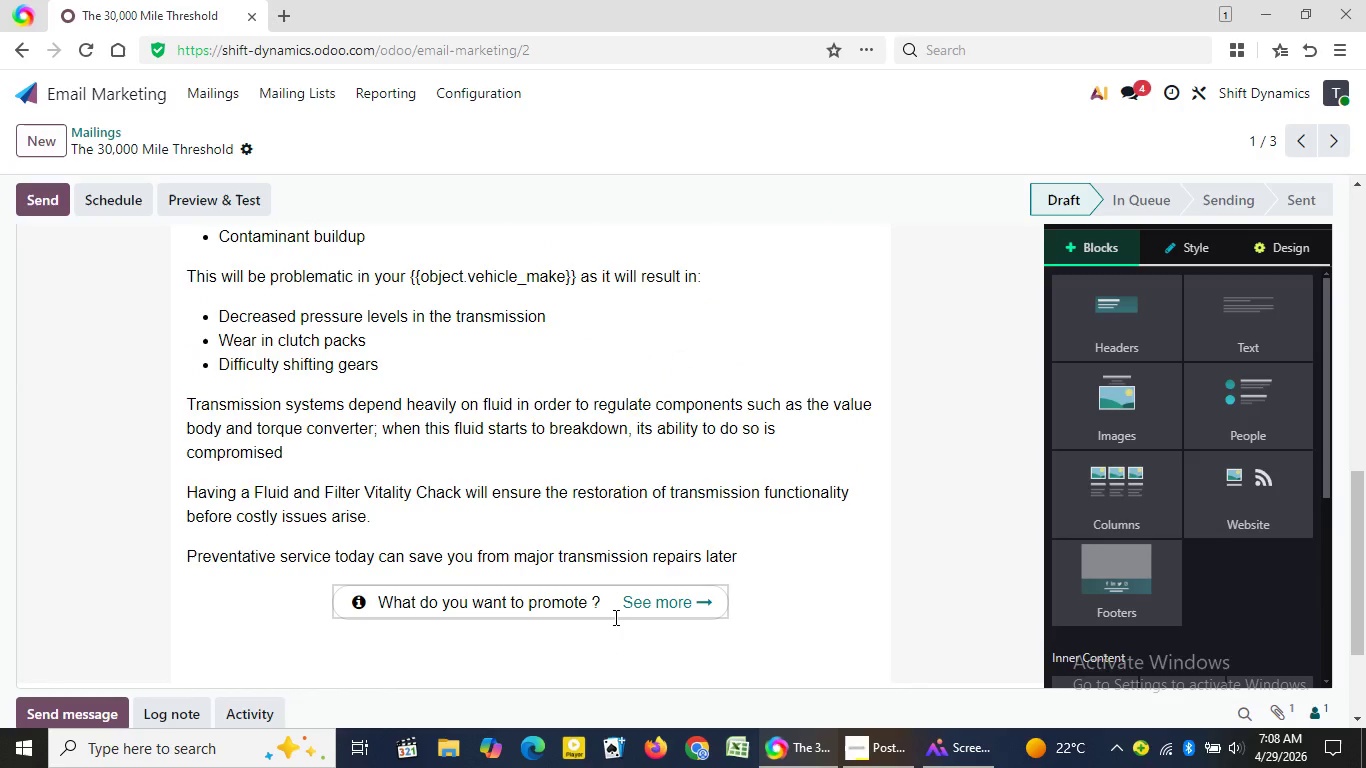 
left_click([601, 605])
 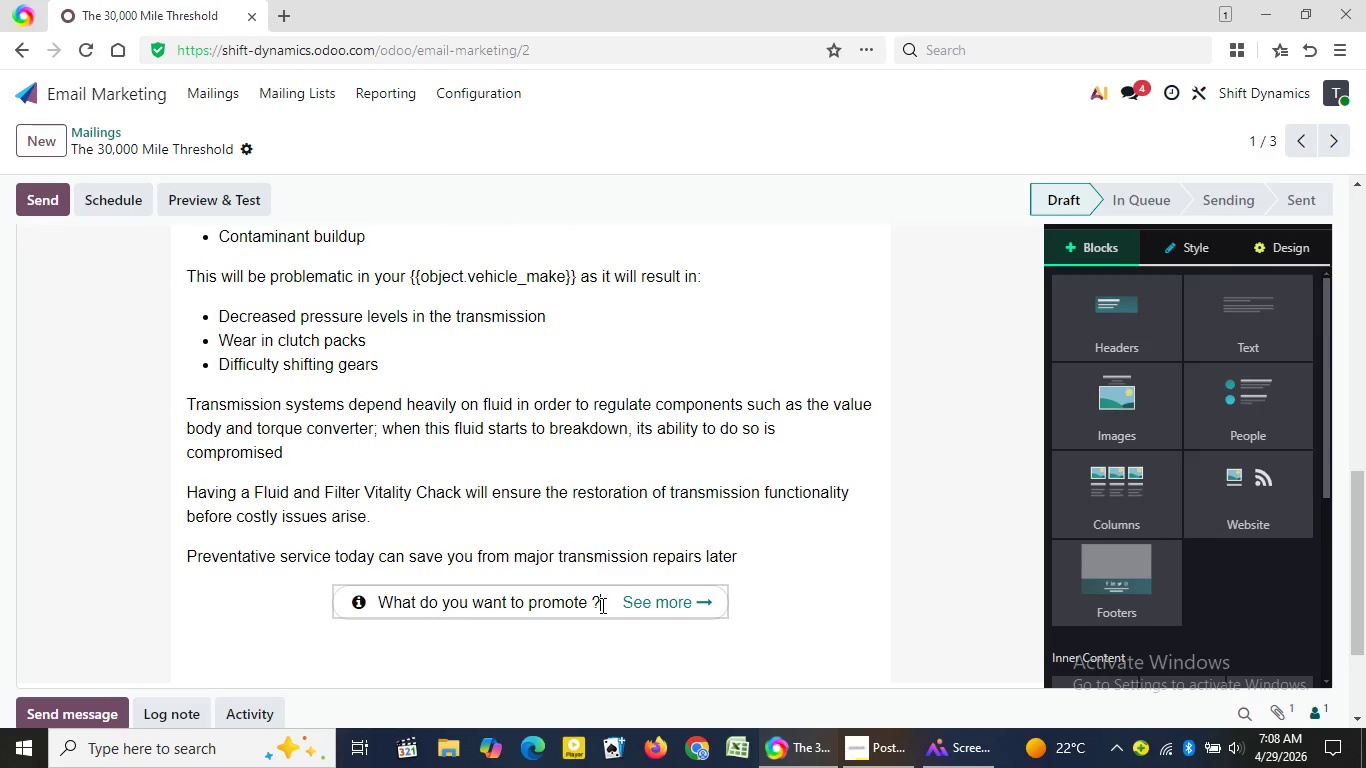 
key(ArrowLeft)
 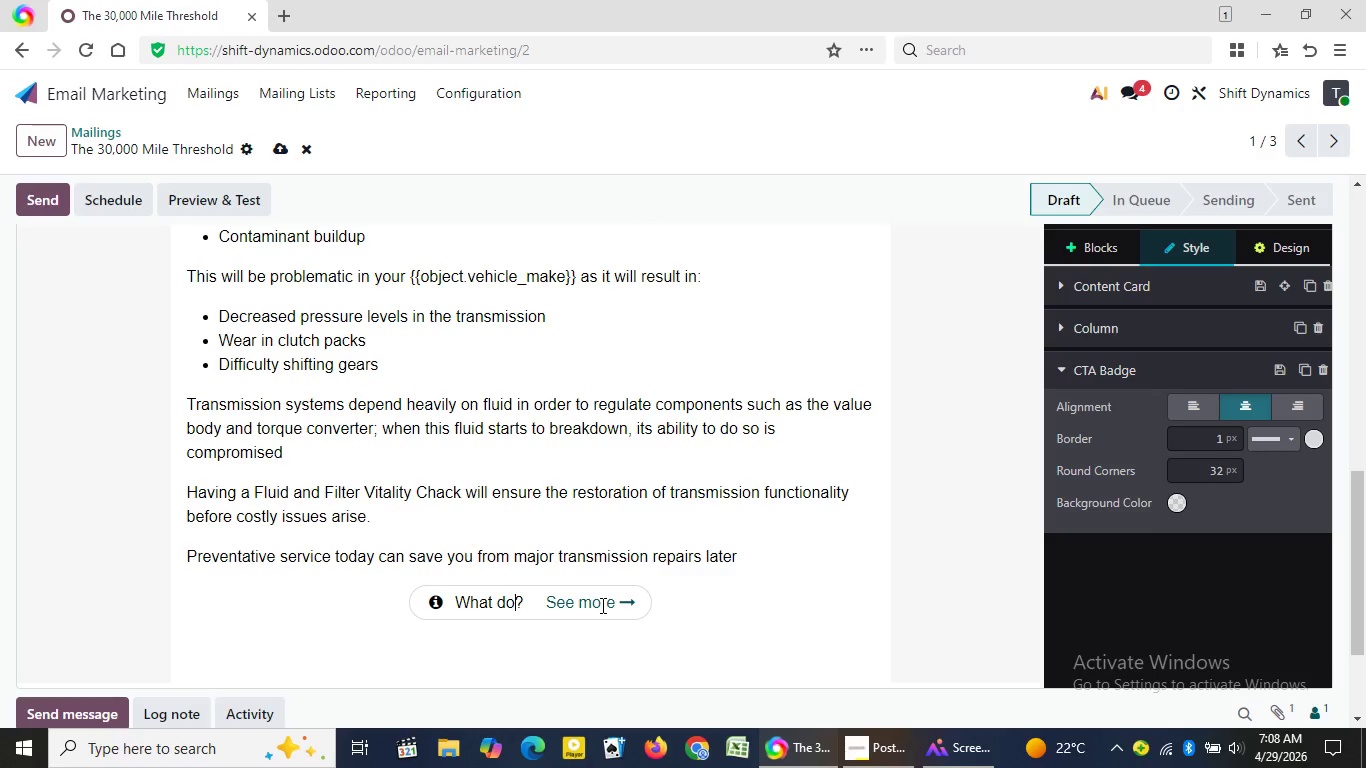 
key(Backspace)
key(Backspace)
key(Backspace)
key(Backspace)
key(Backspace)
key(Backspace)
key(Backspace)
key(Backspace)
key(Backspace)
key(Backspace)
key(Backspace)
key(Backspace)
key(Backspace)
key(Backspace)
key(Backspace)
key(Backspace)
key(Backspace)
key(Backspace)
key(Backspace)
key(Backspace)
key(Backspace)
key(Backspace)
key(Backspace)
key(Backspace)
key(Backspace)
key(Backspace)
key(Backspace)
key(Backspace)
type(Check my )
key(Backspace)
key(Backspace)
key(Backspace)
type(My Vehicle's Service)
 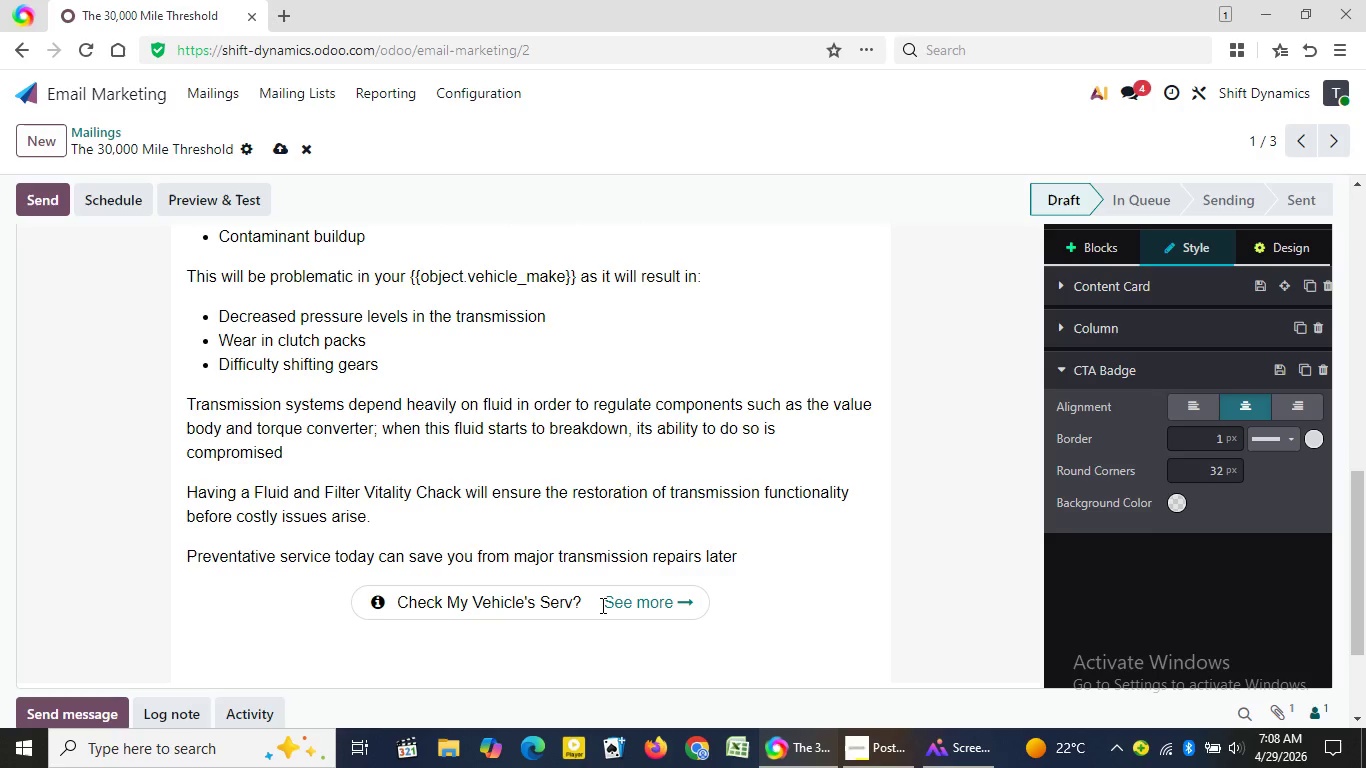 
type( Status )
 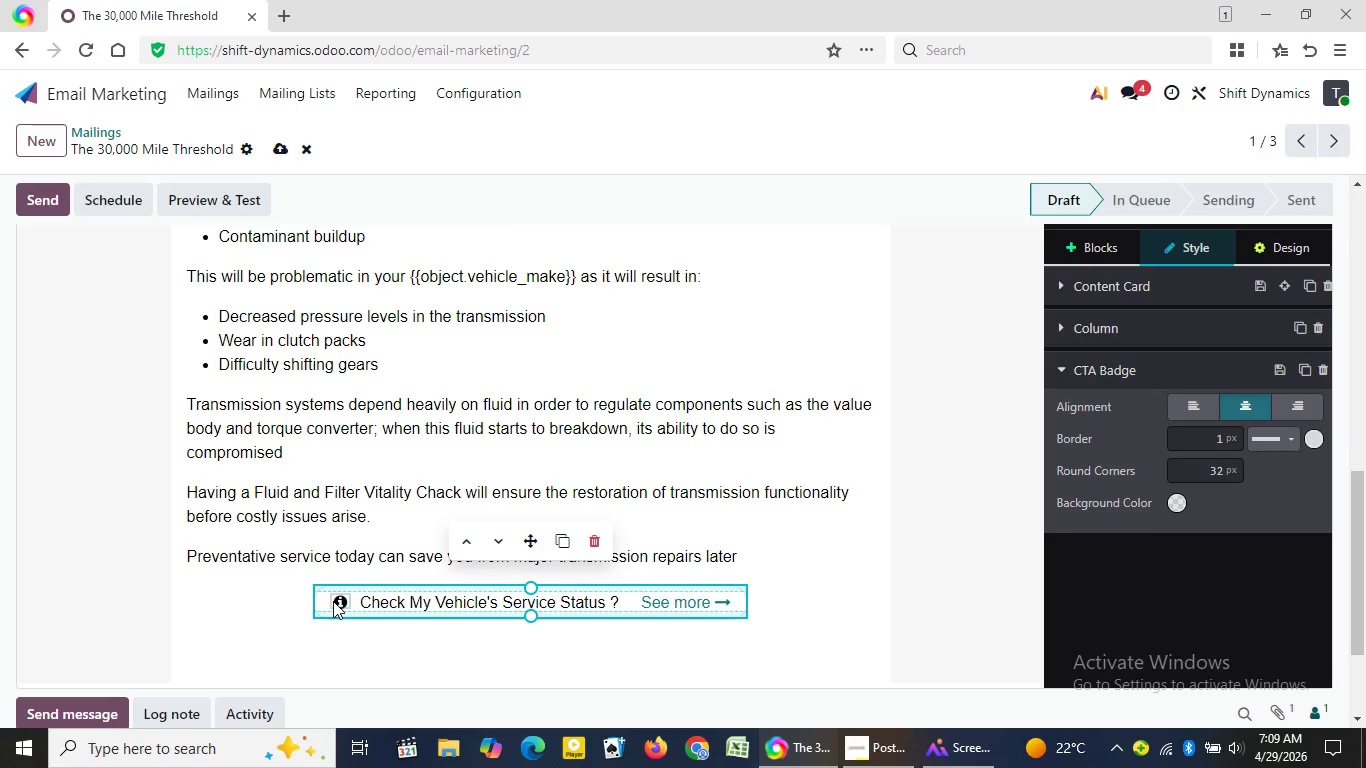 
double_click([336, 601])
 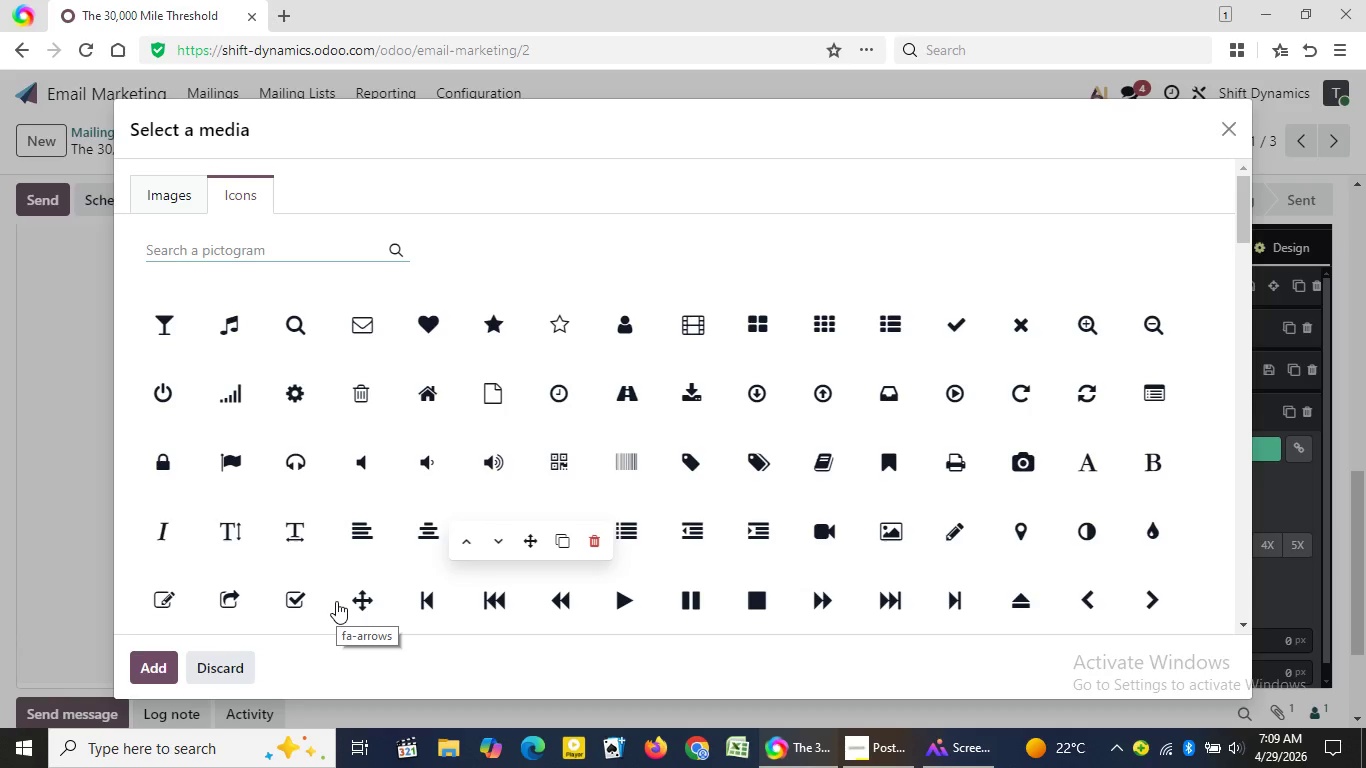 
wait(21.66)
 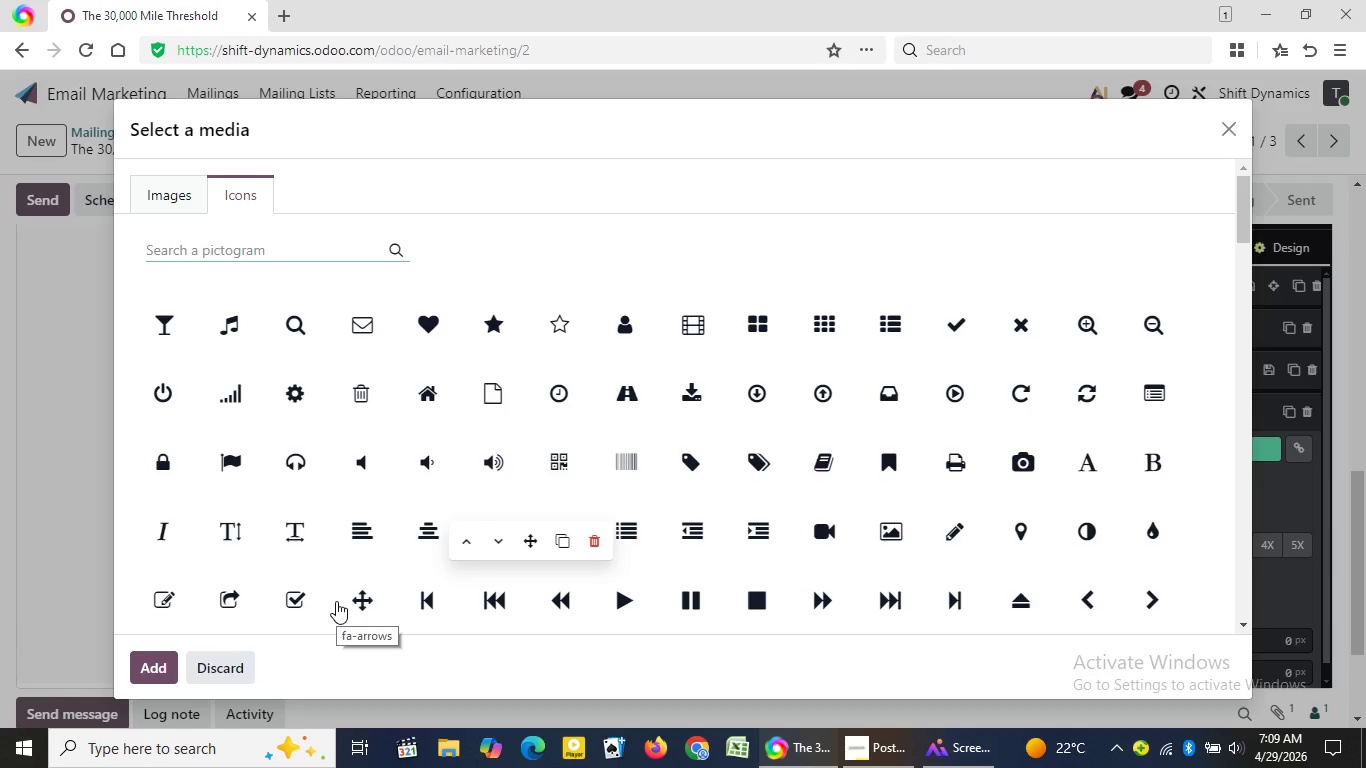 
type(check)
 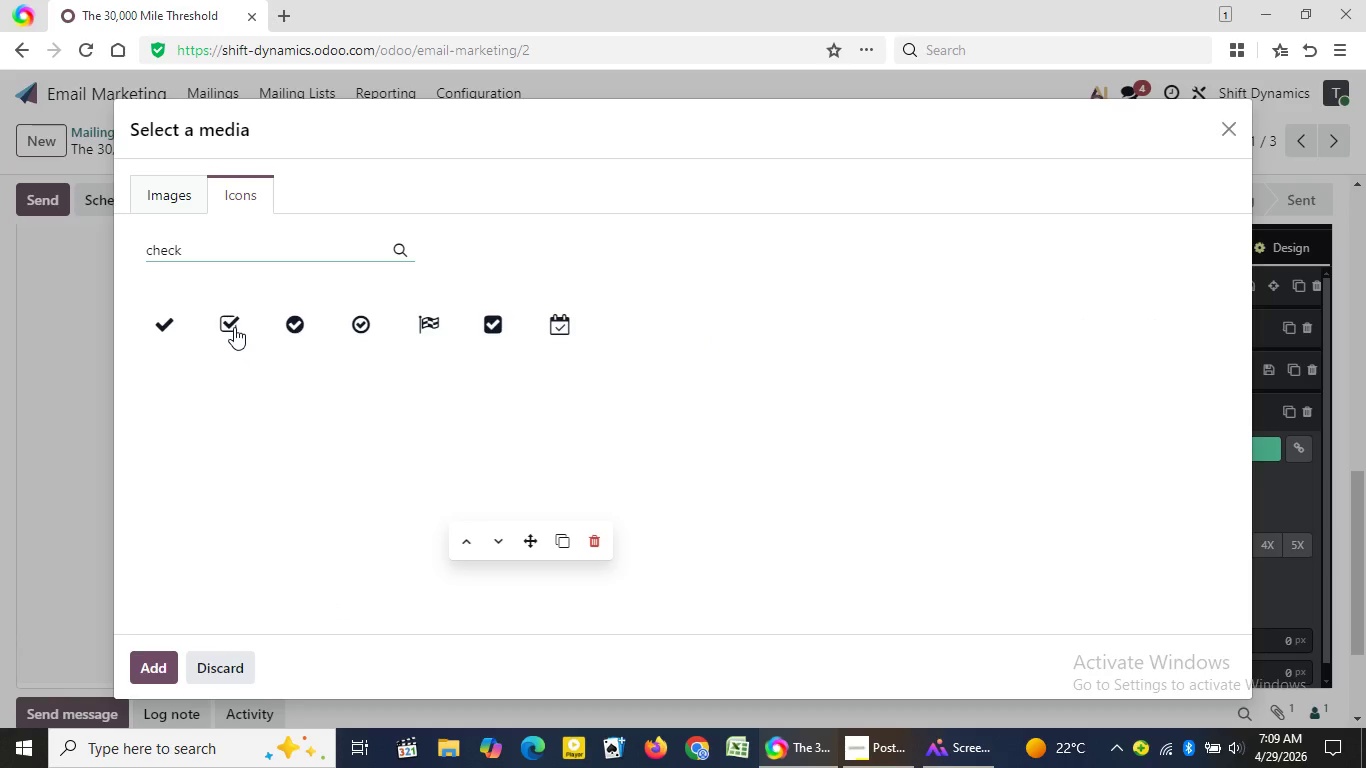 
wait(5.11)
 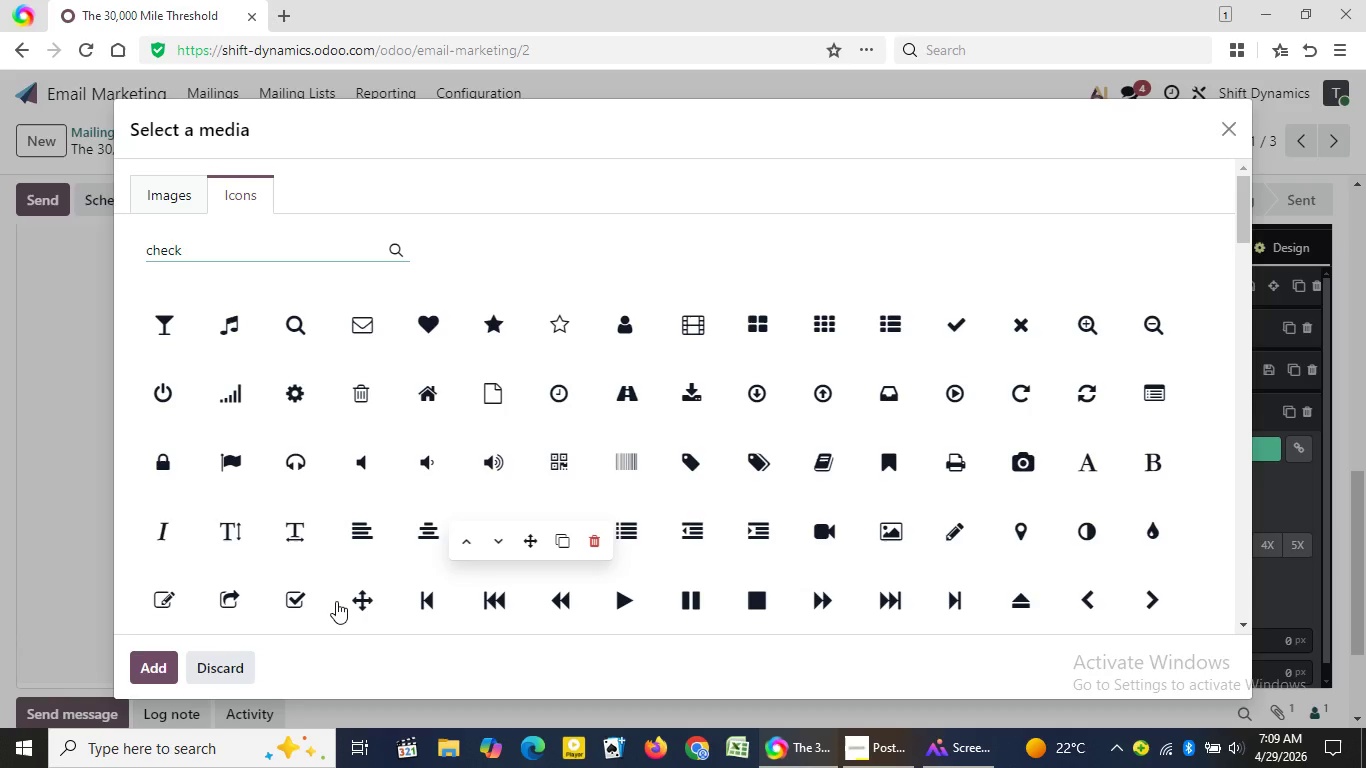 
left_click([234, 326])
 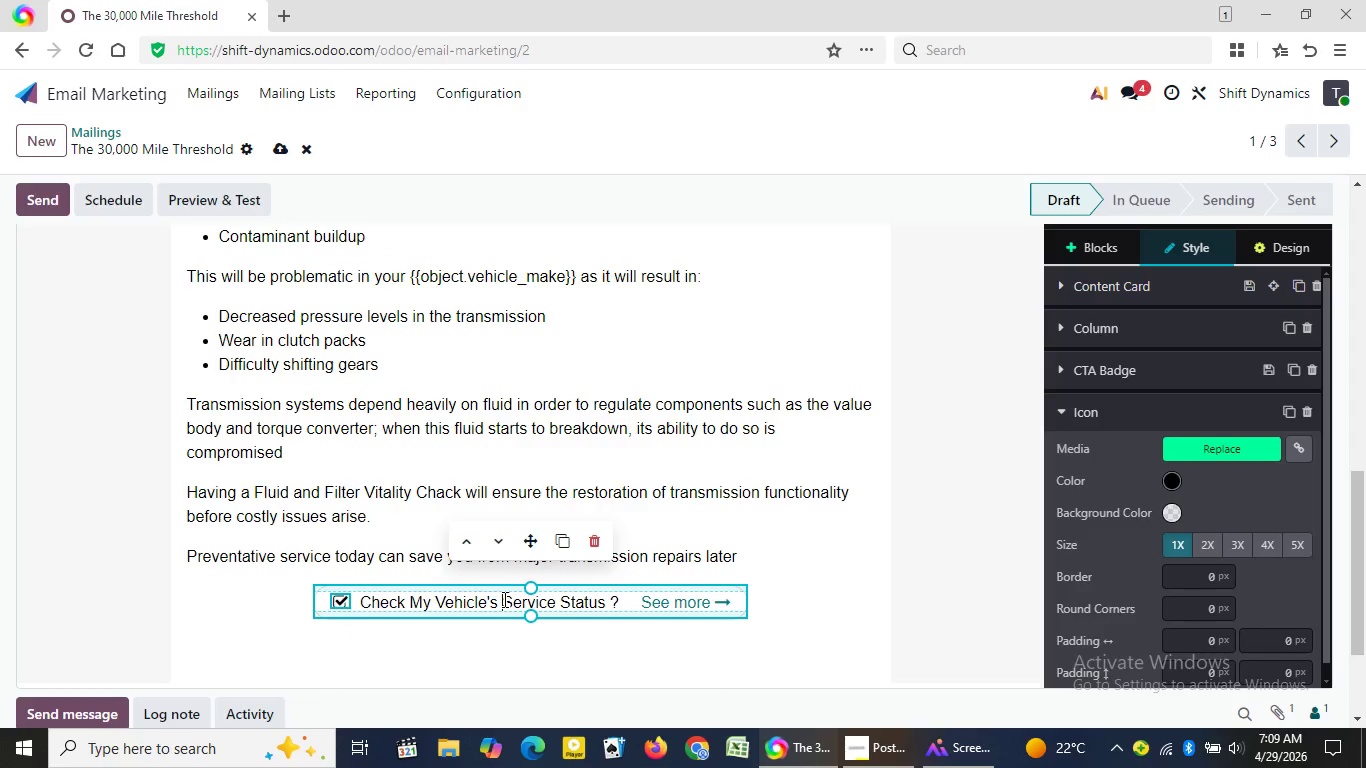 
double_click([503, 599])
 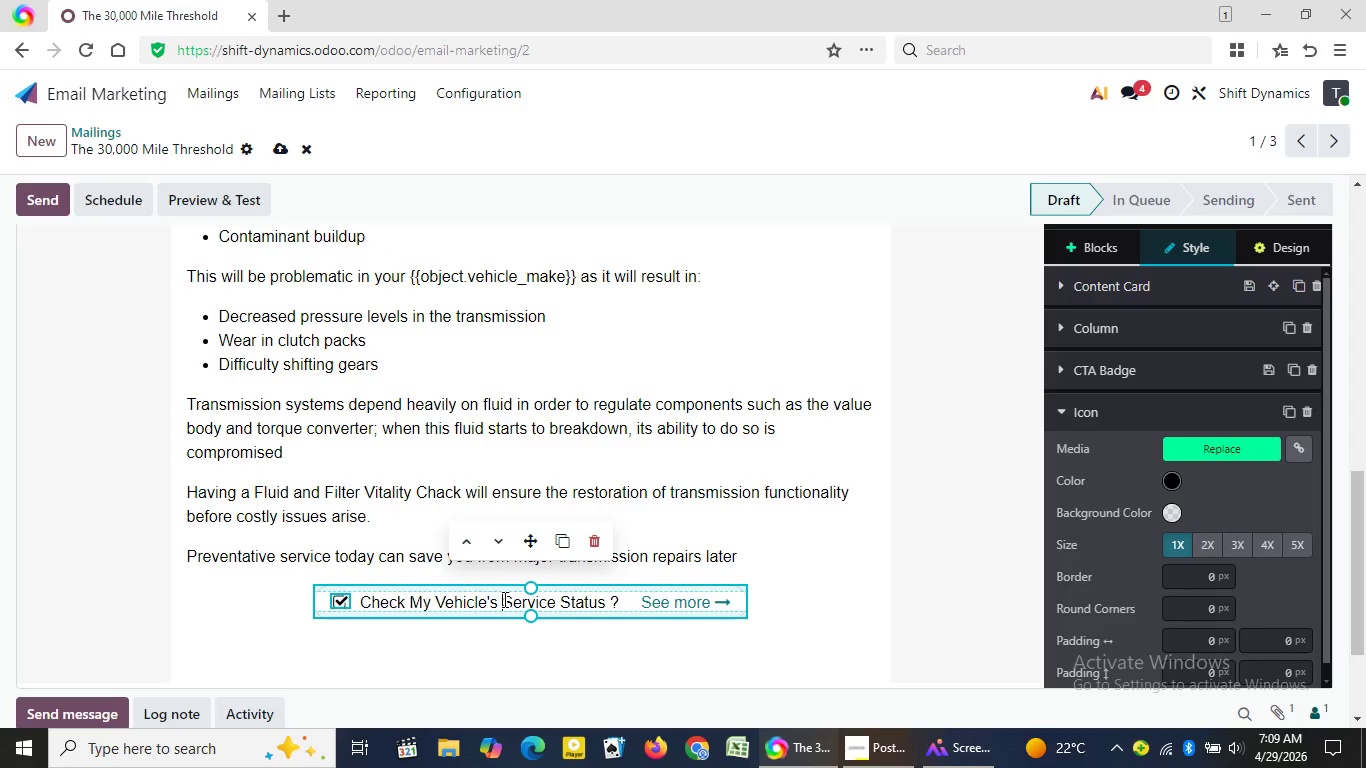 
triple_click([503, 599])
 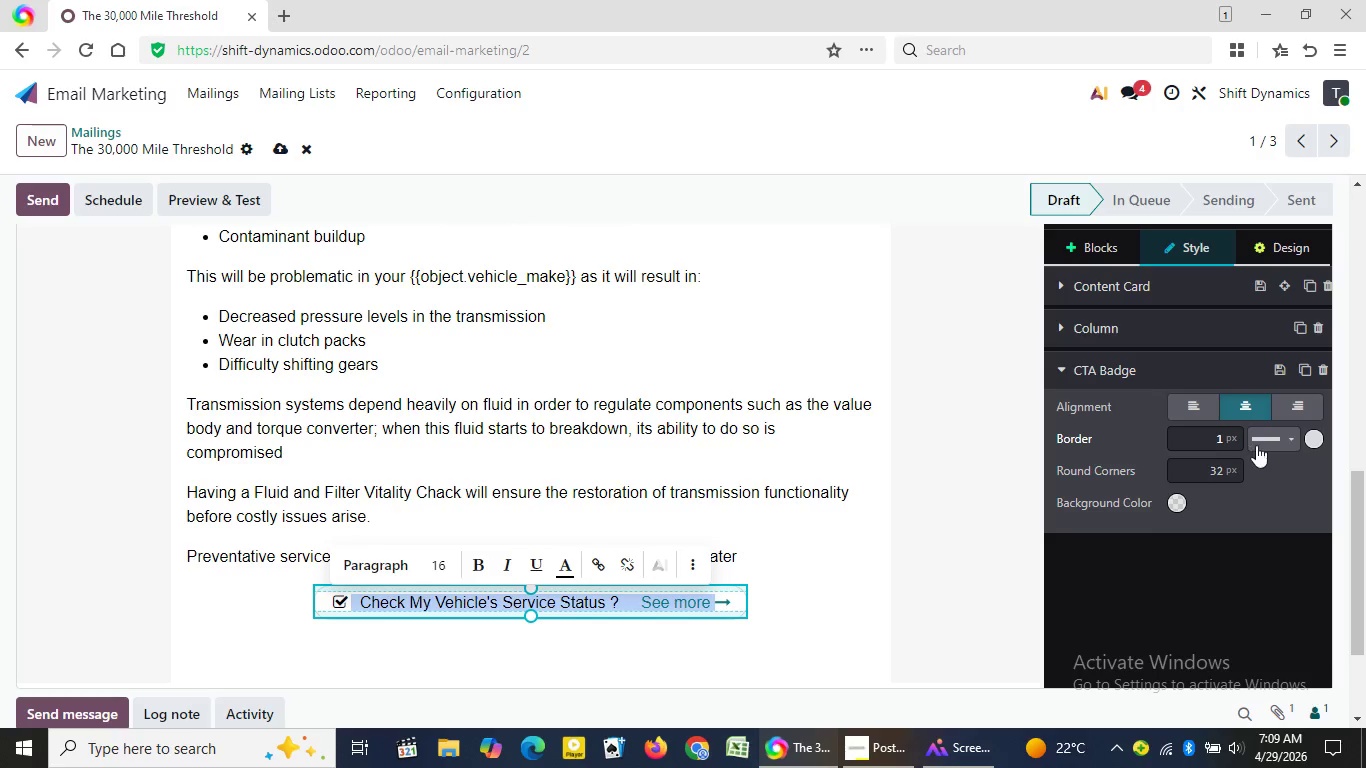 
wait(5.7)
 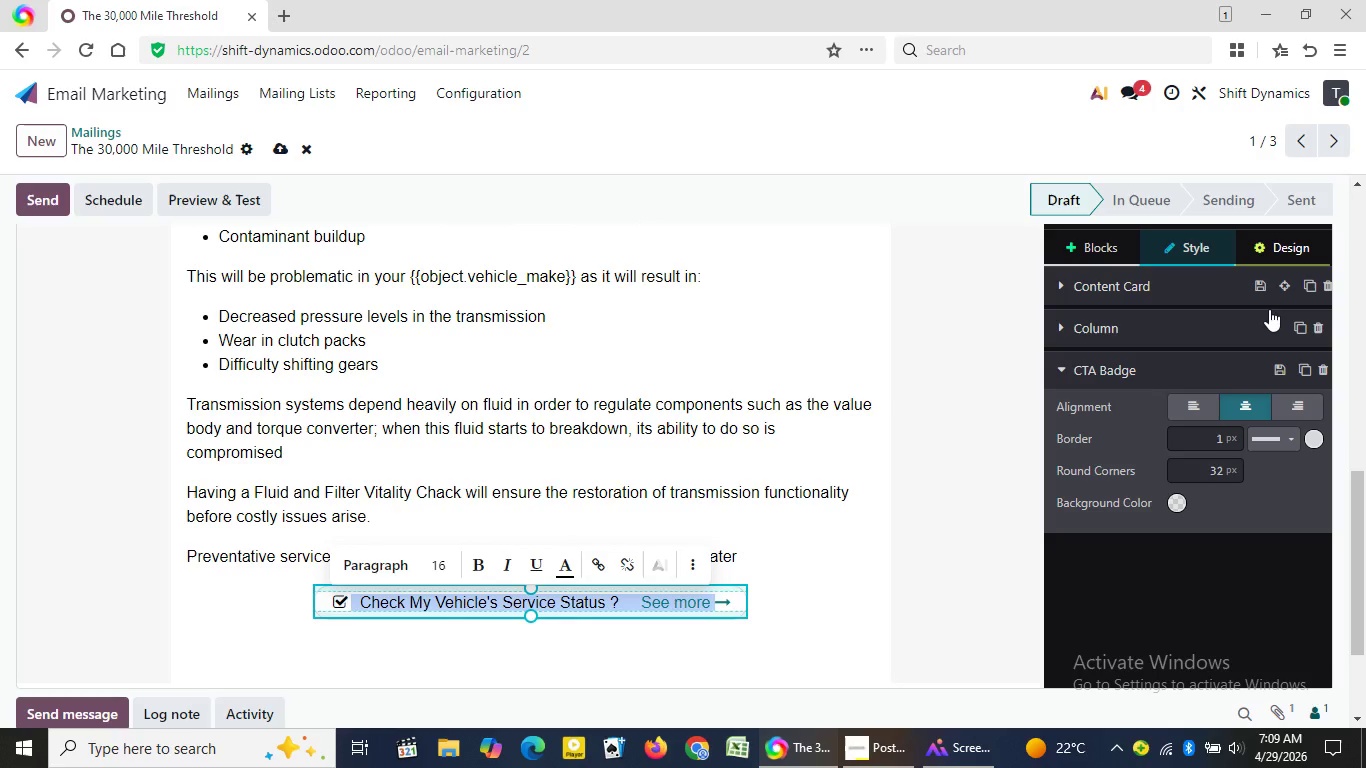 
left_click([1287, 439])